 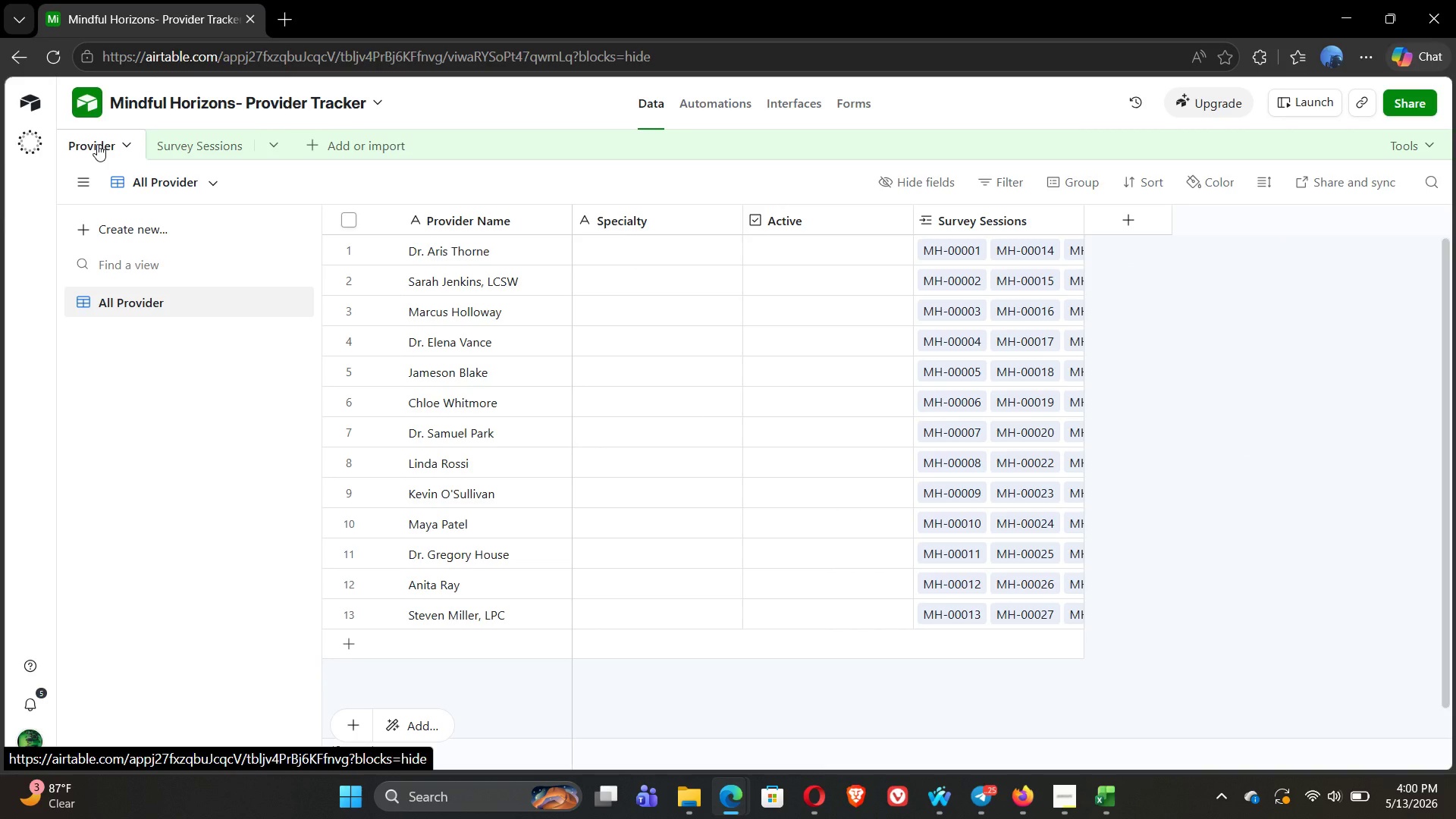 
left_click([434, 245])
 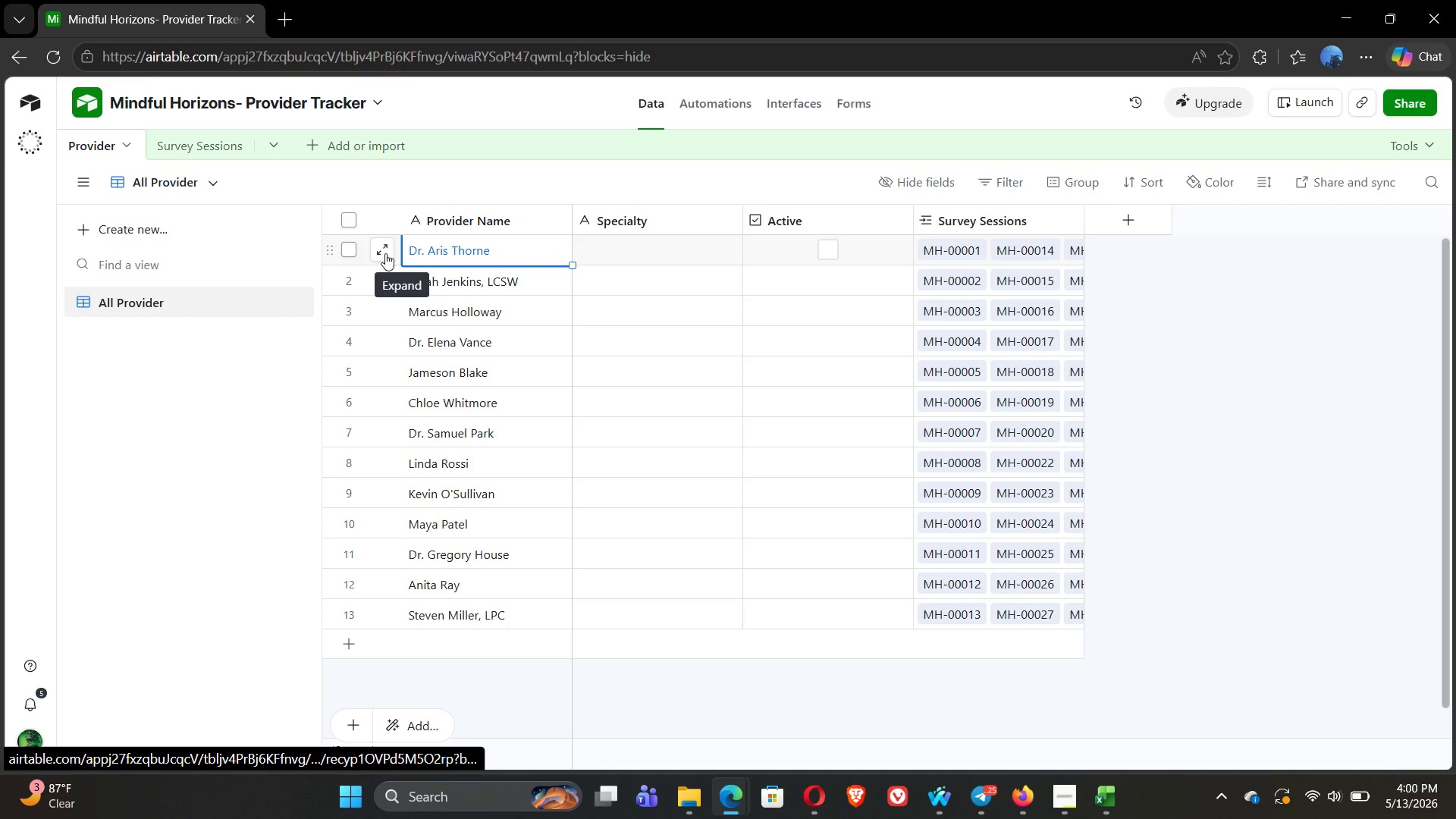 
left_click([385, 253])
 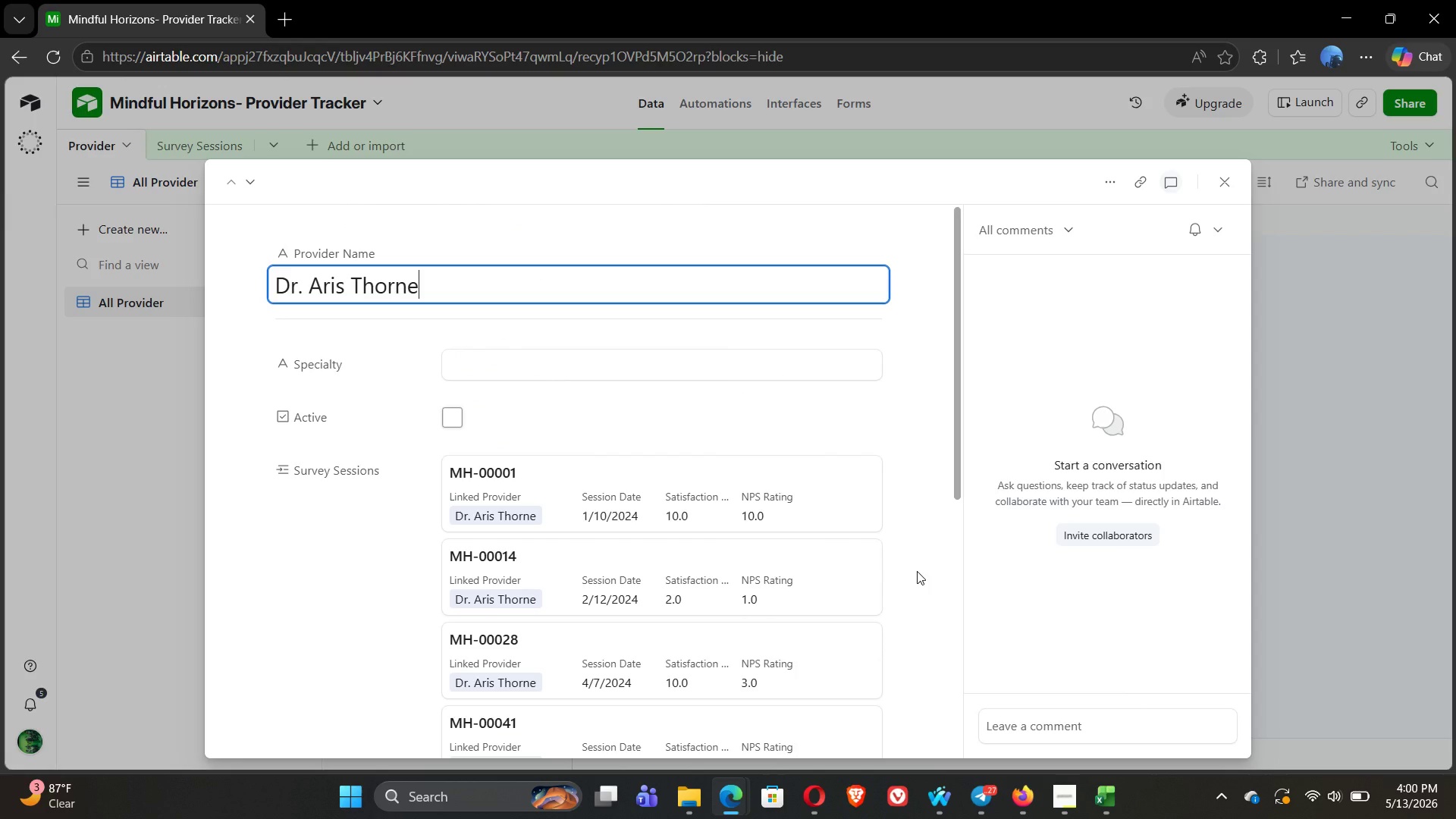 
wait(13.14)
 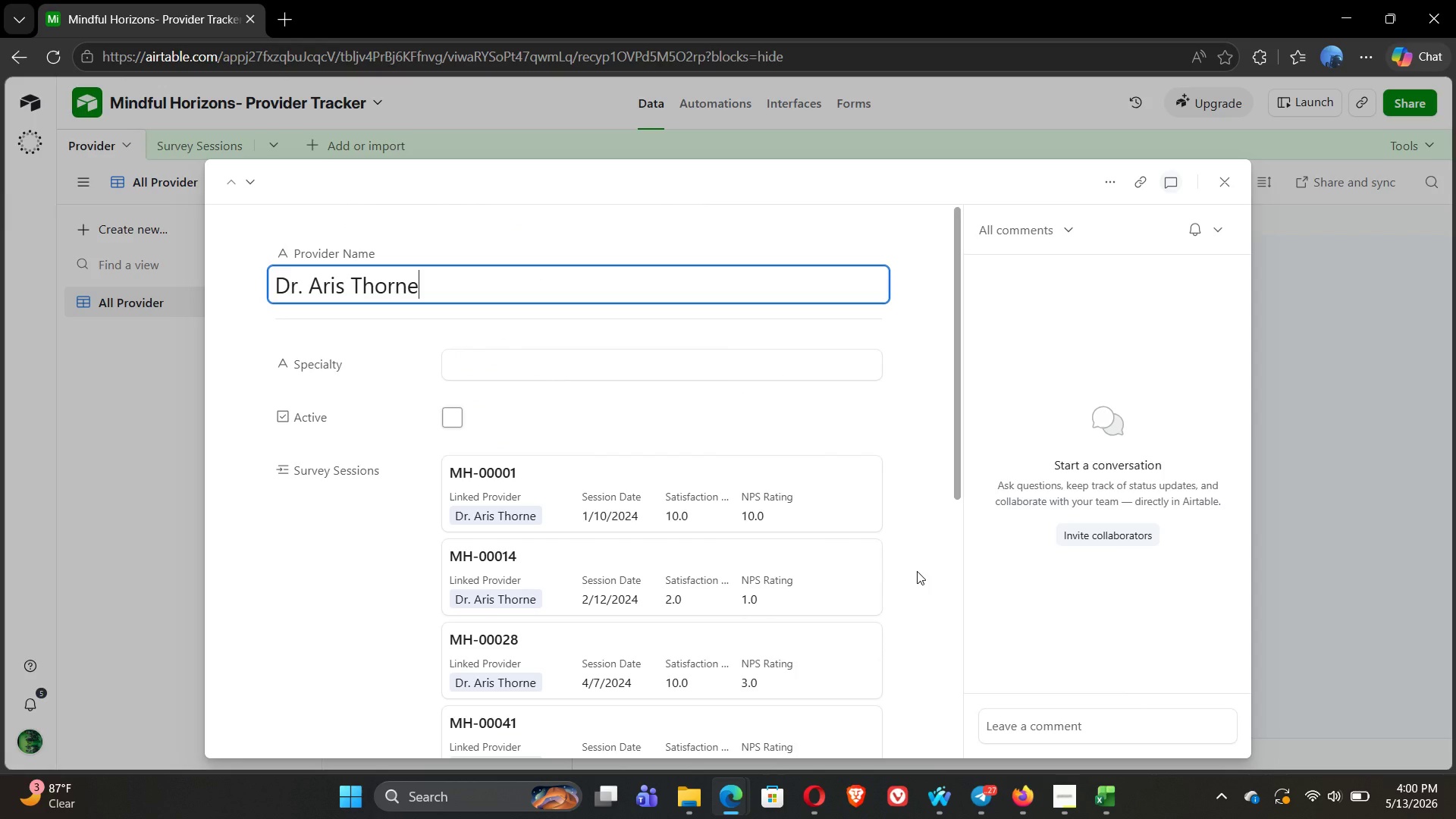 
left_click([1226, 184])
 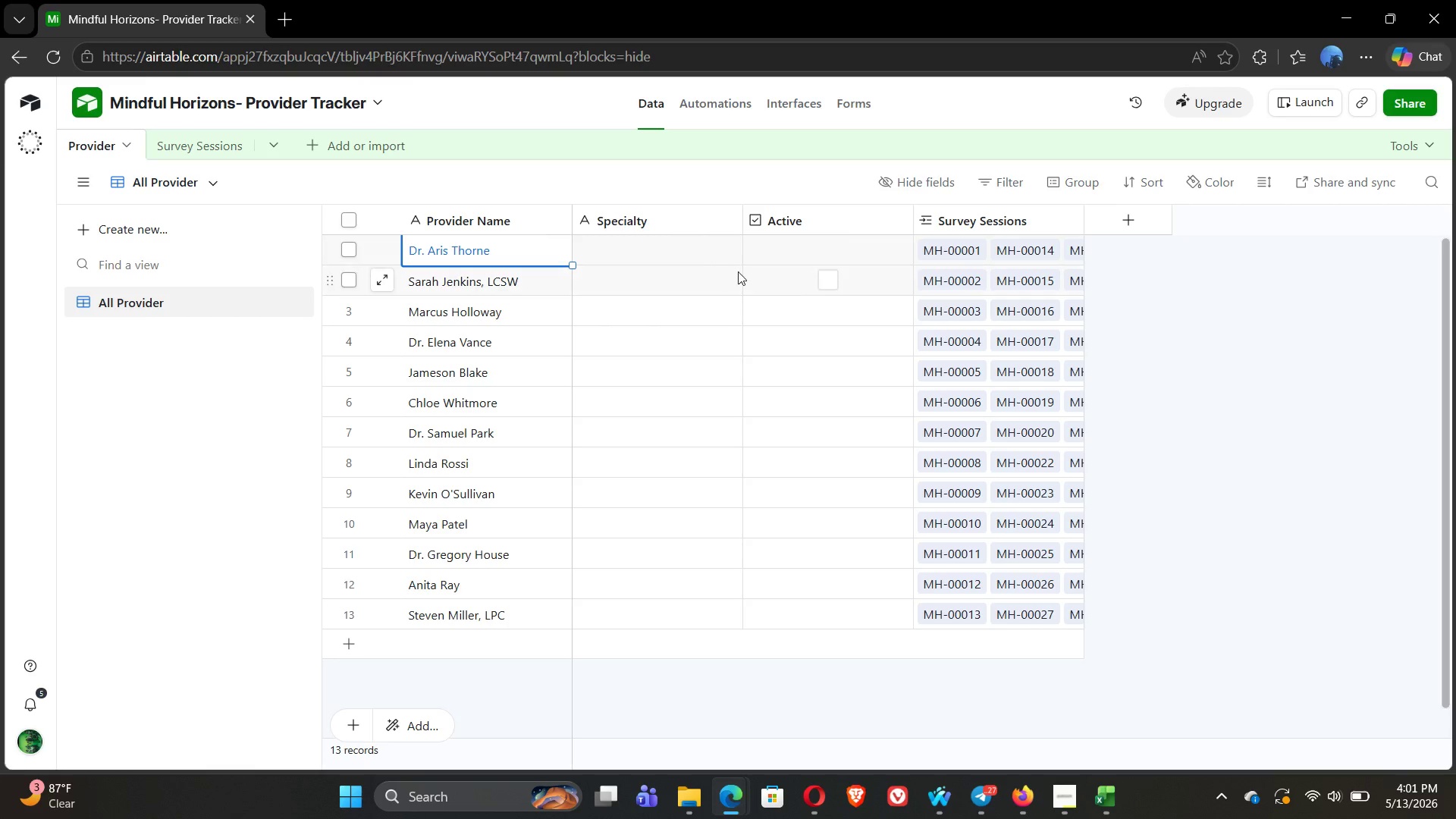 
wait(5.41)
 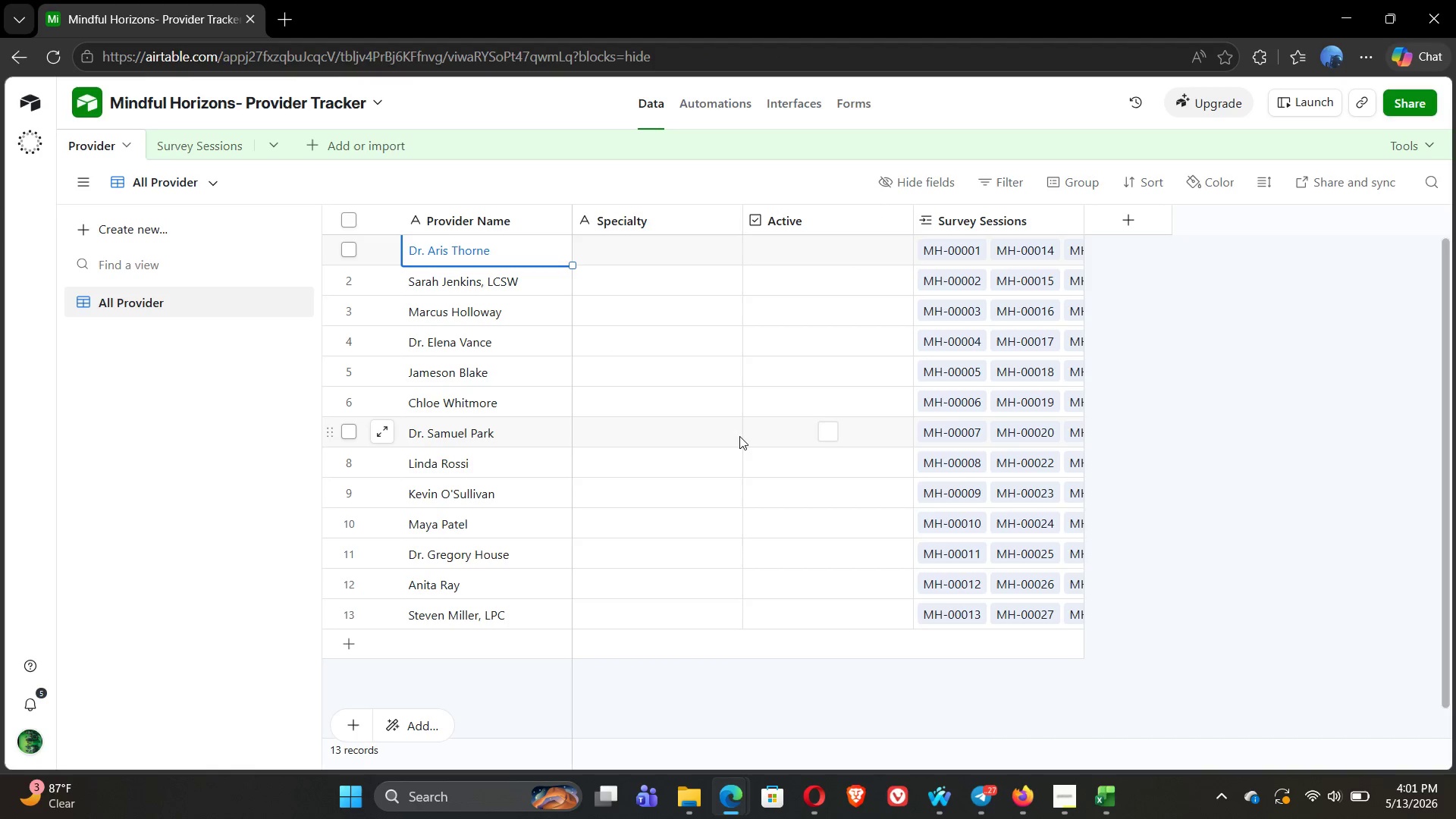 
left_click([831, 243])
 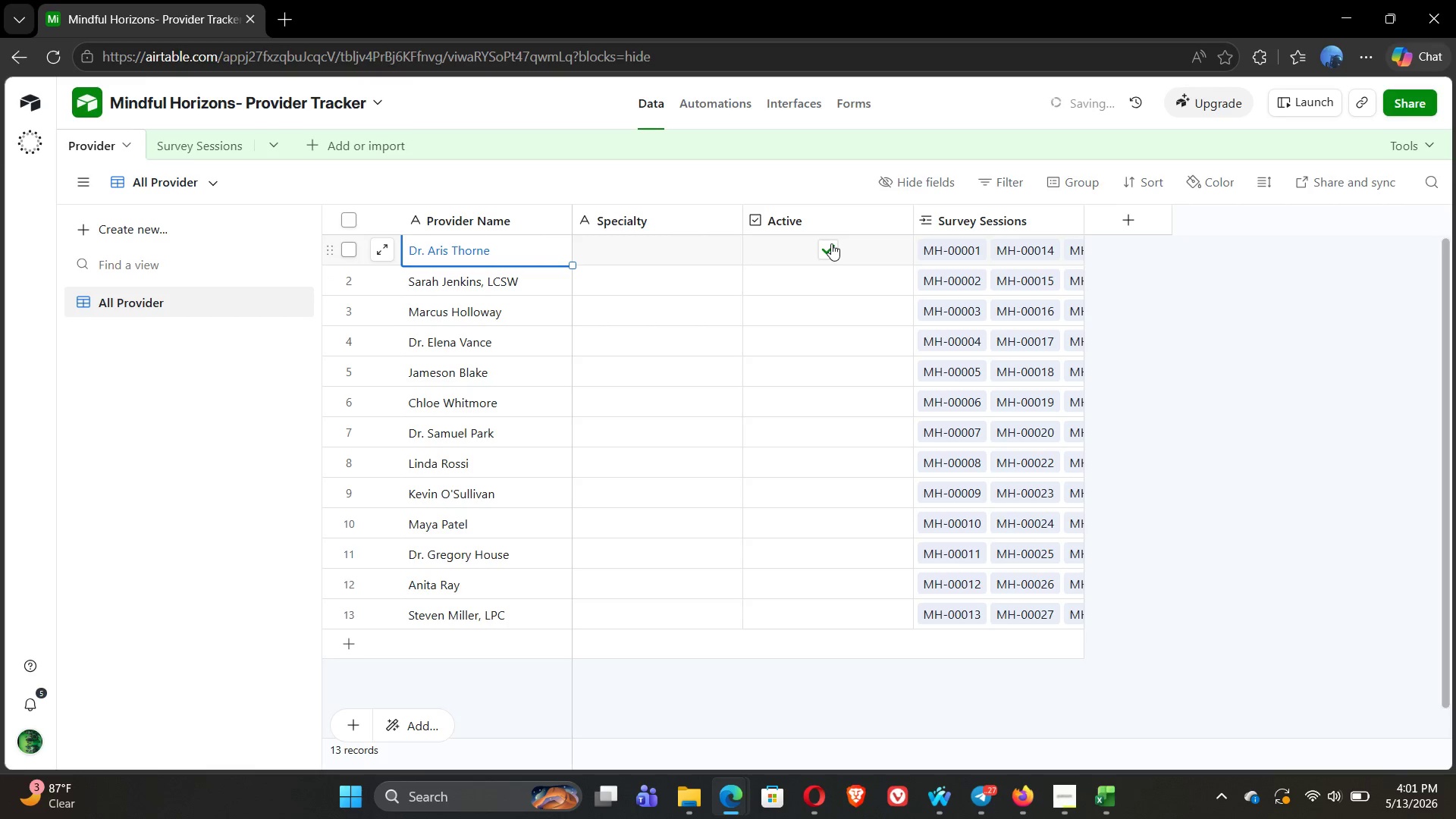 
left_click([831, 243])
 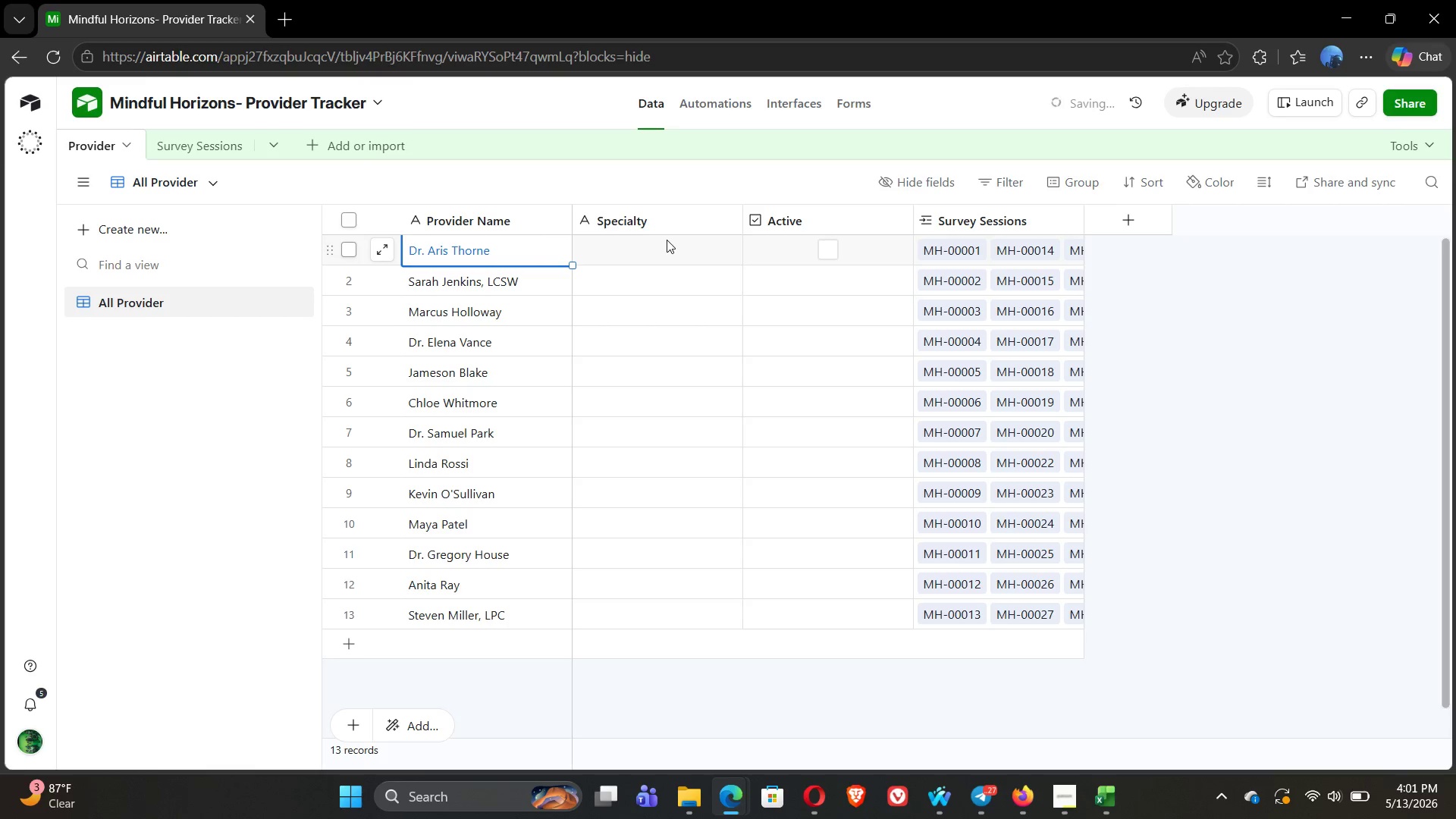 
double_click([685, 249])
 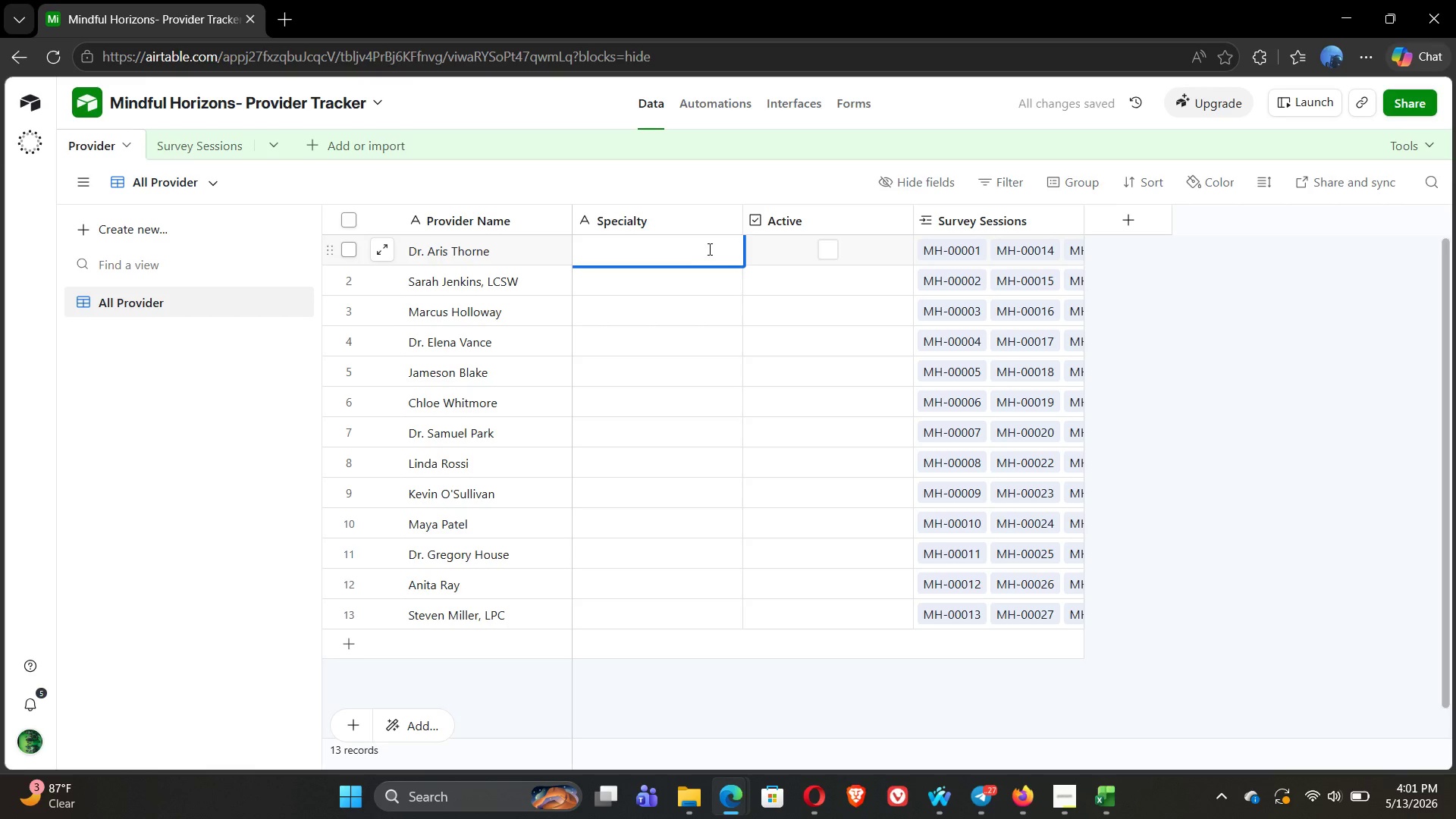 
left_click([708, 249])
 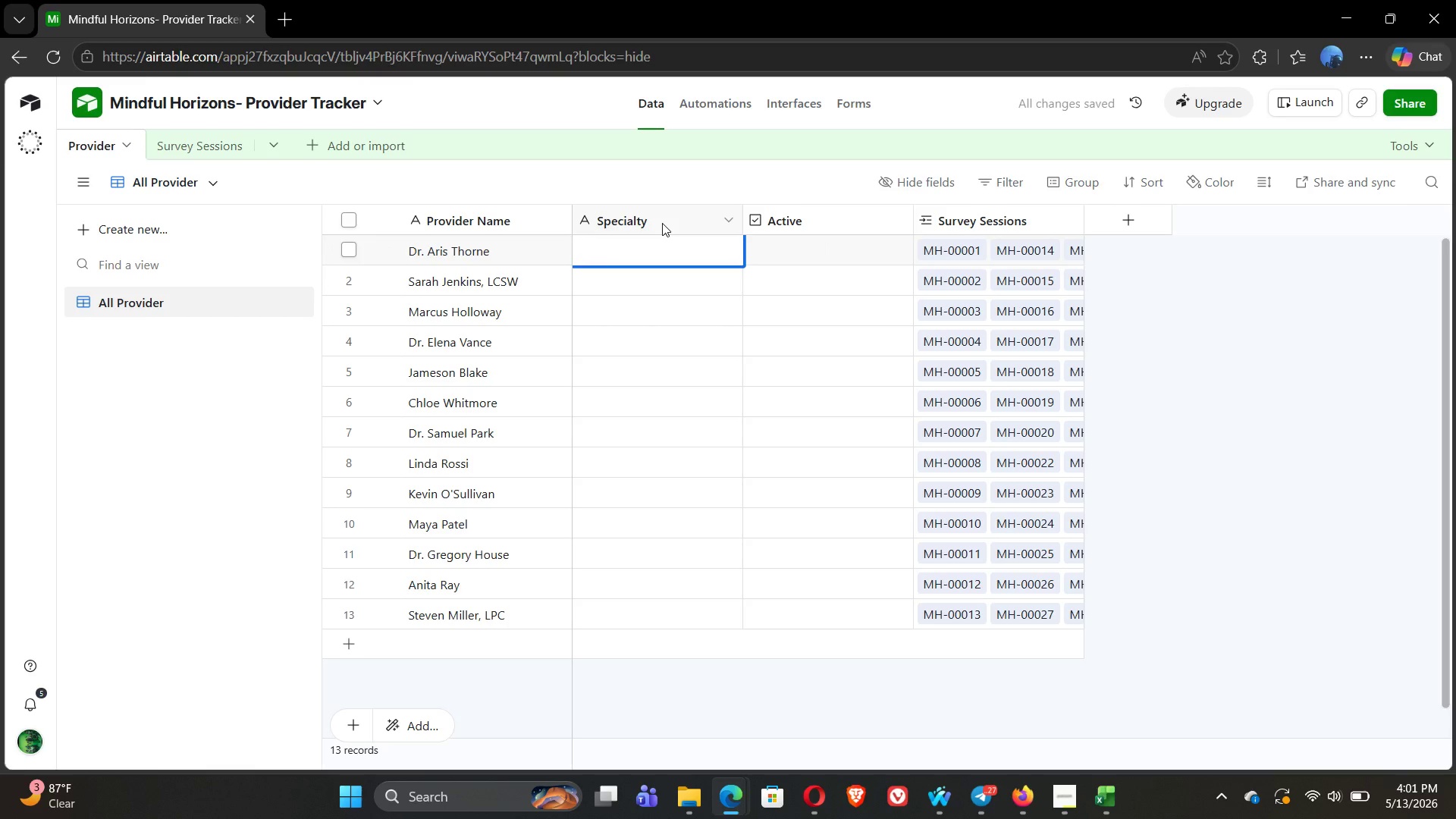 
left_click([662, 223])
 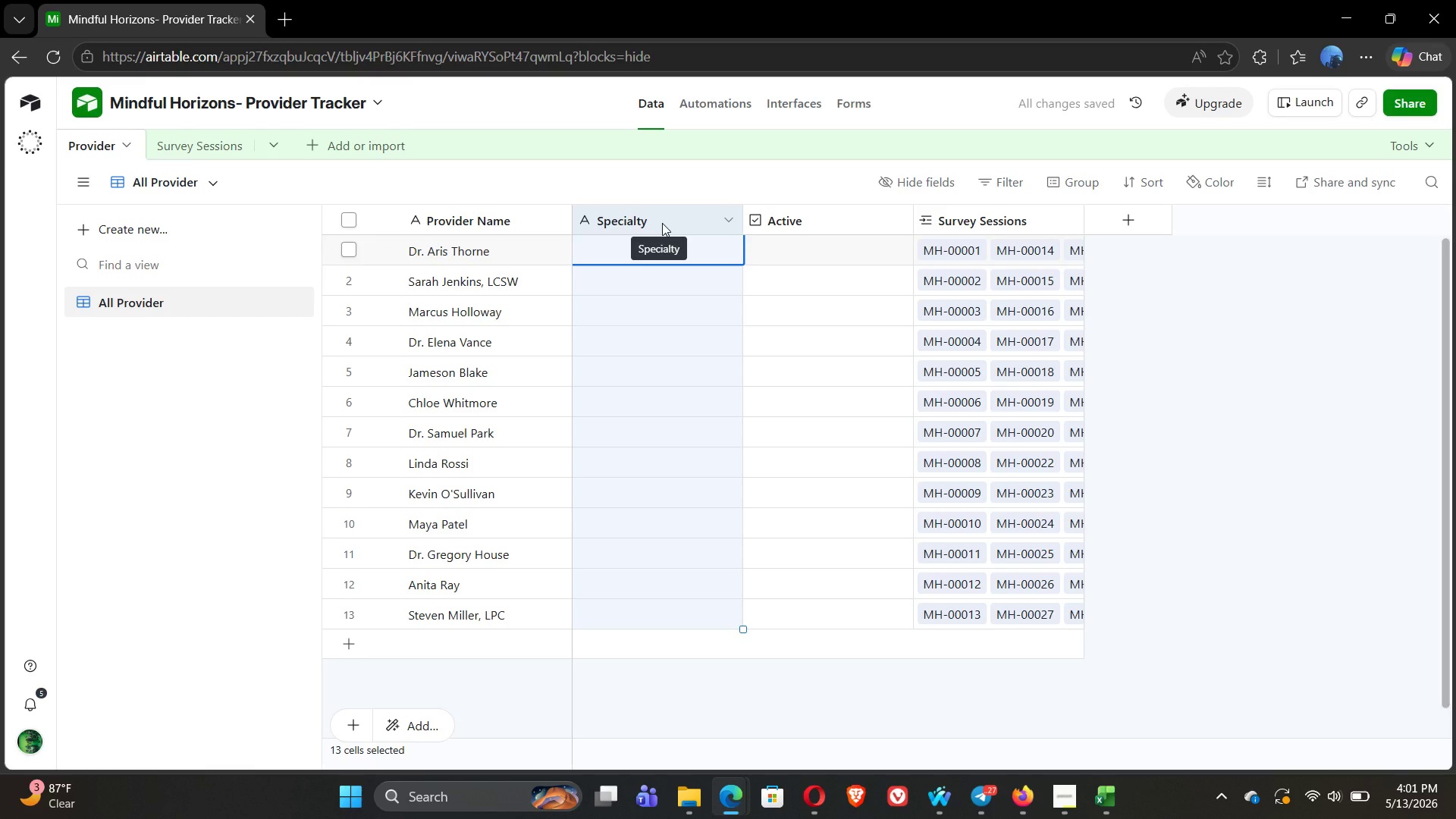 
double_click([662, 223])
 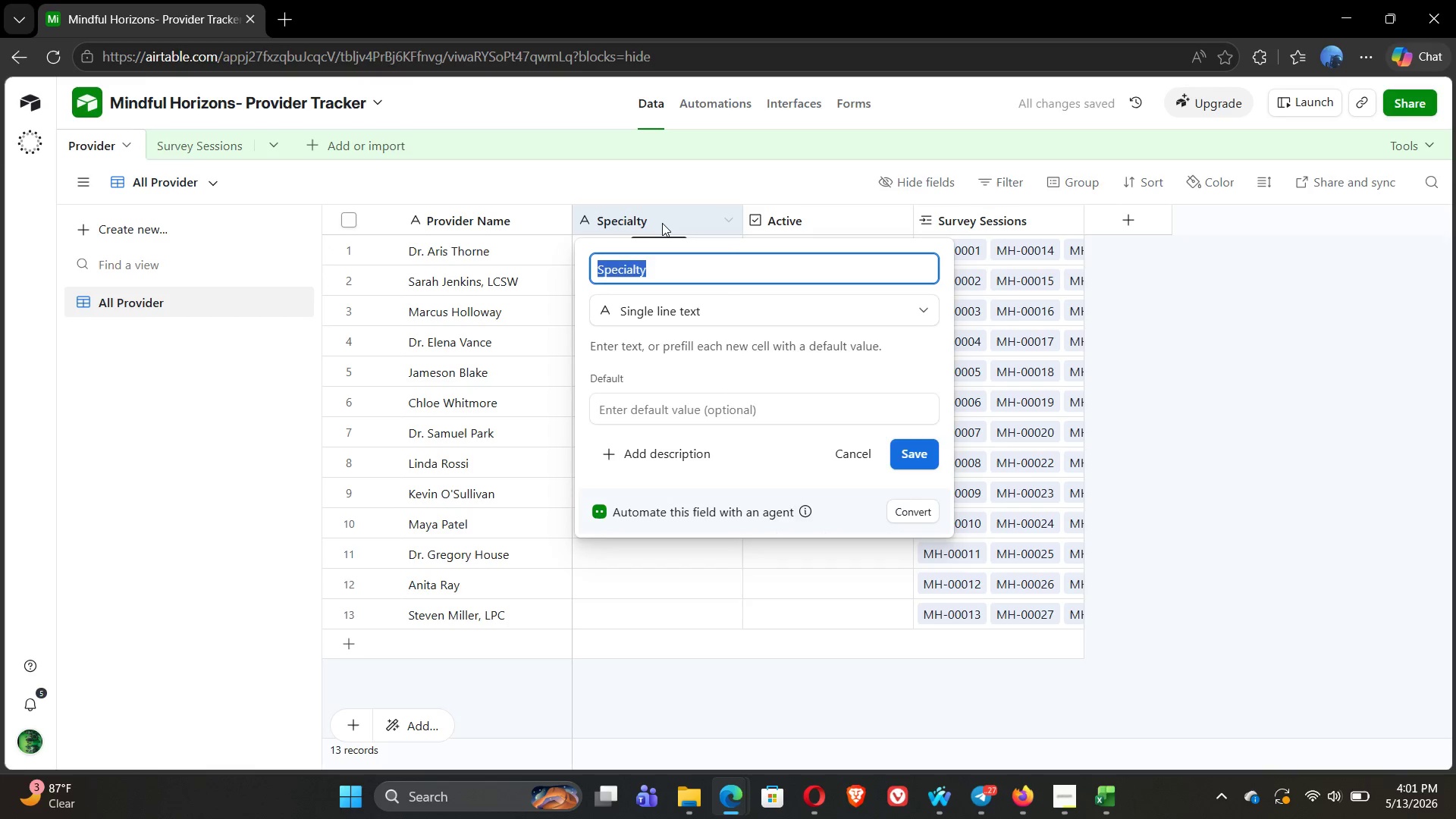 
left_click([662, 223])
 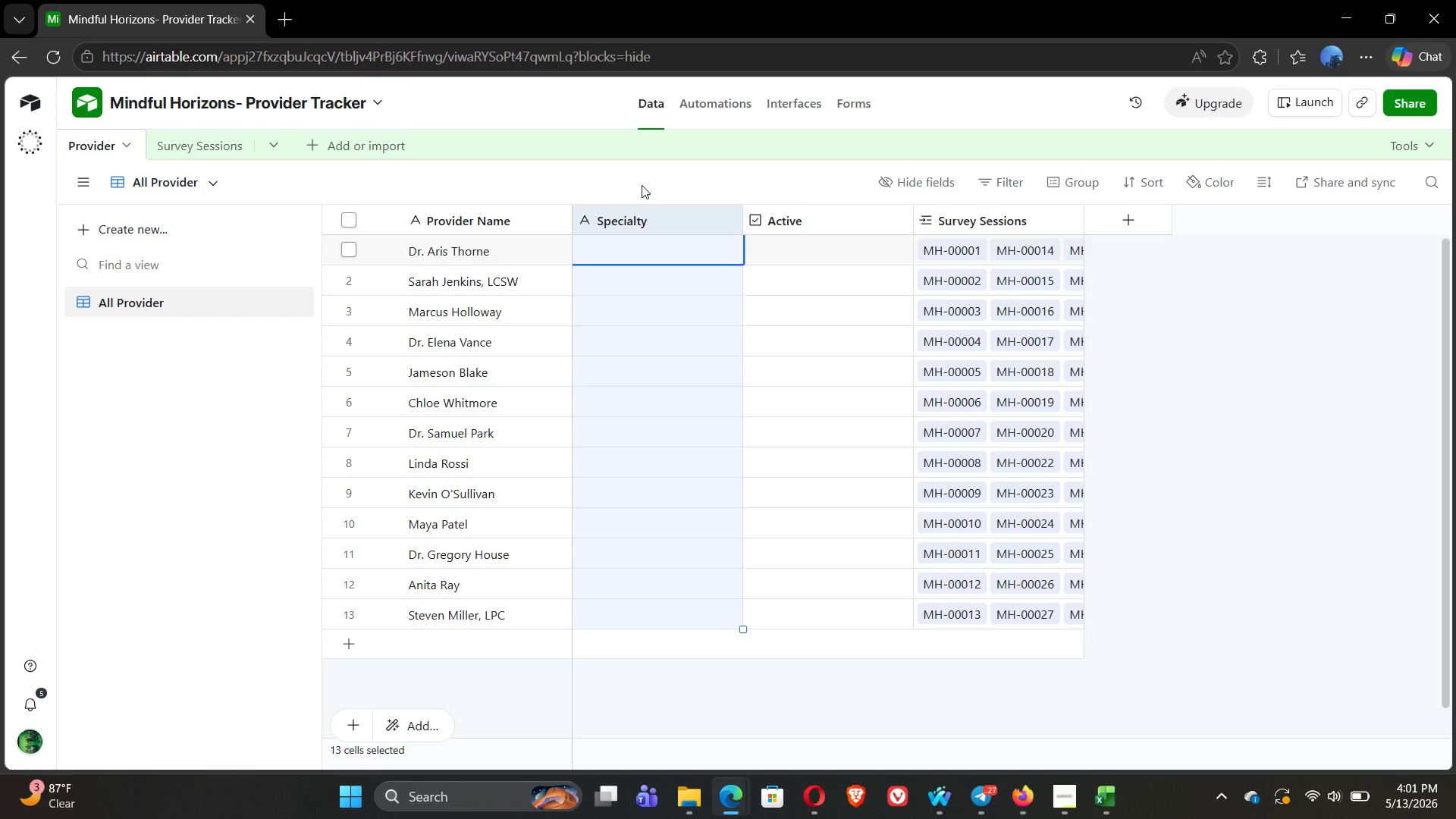 
left_click([651, 174])
 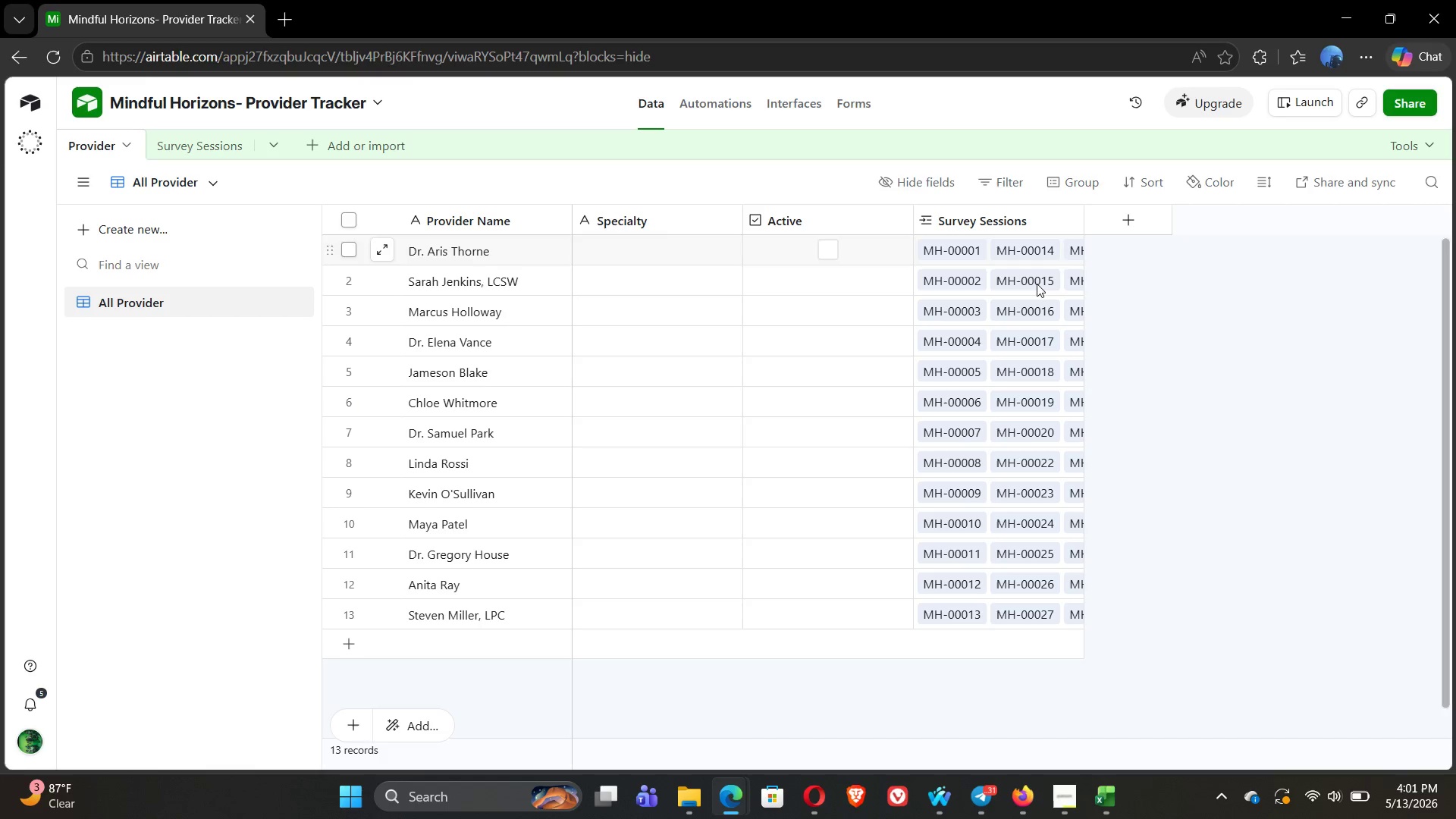 
wait(15.09)
 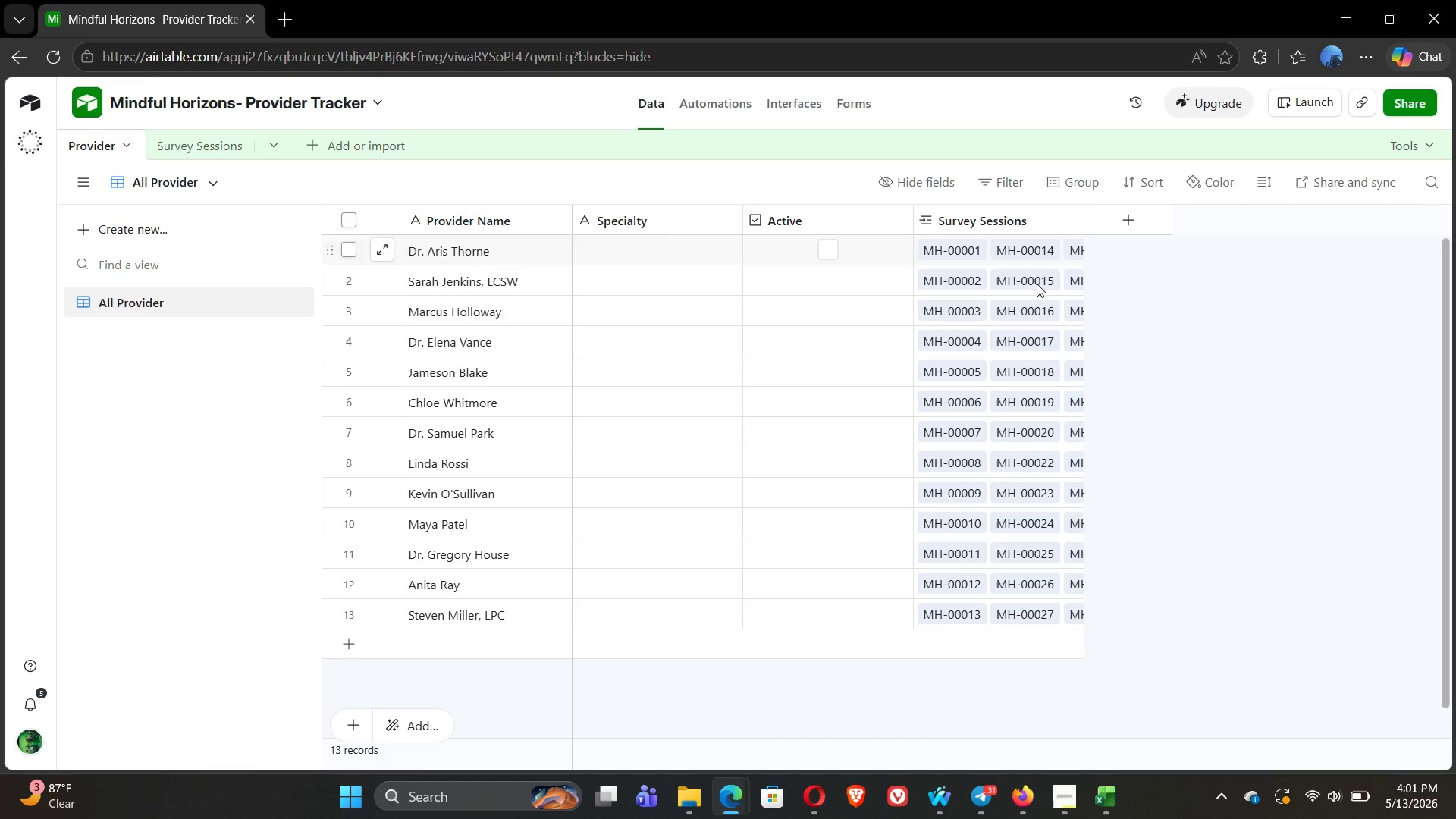 
left_click_drag(start_coordinate=[1081, 211], to_coordinate=[1107, 251])
 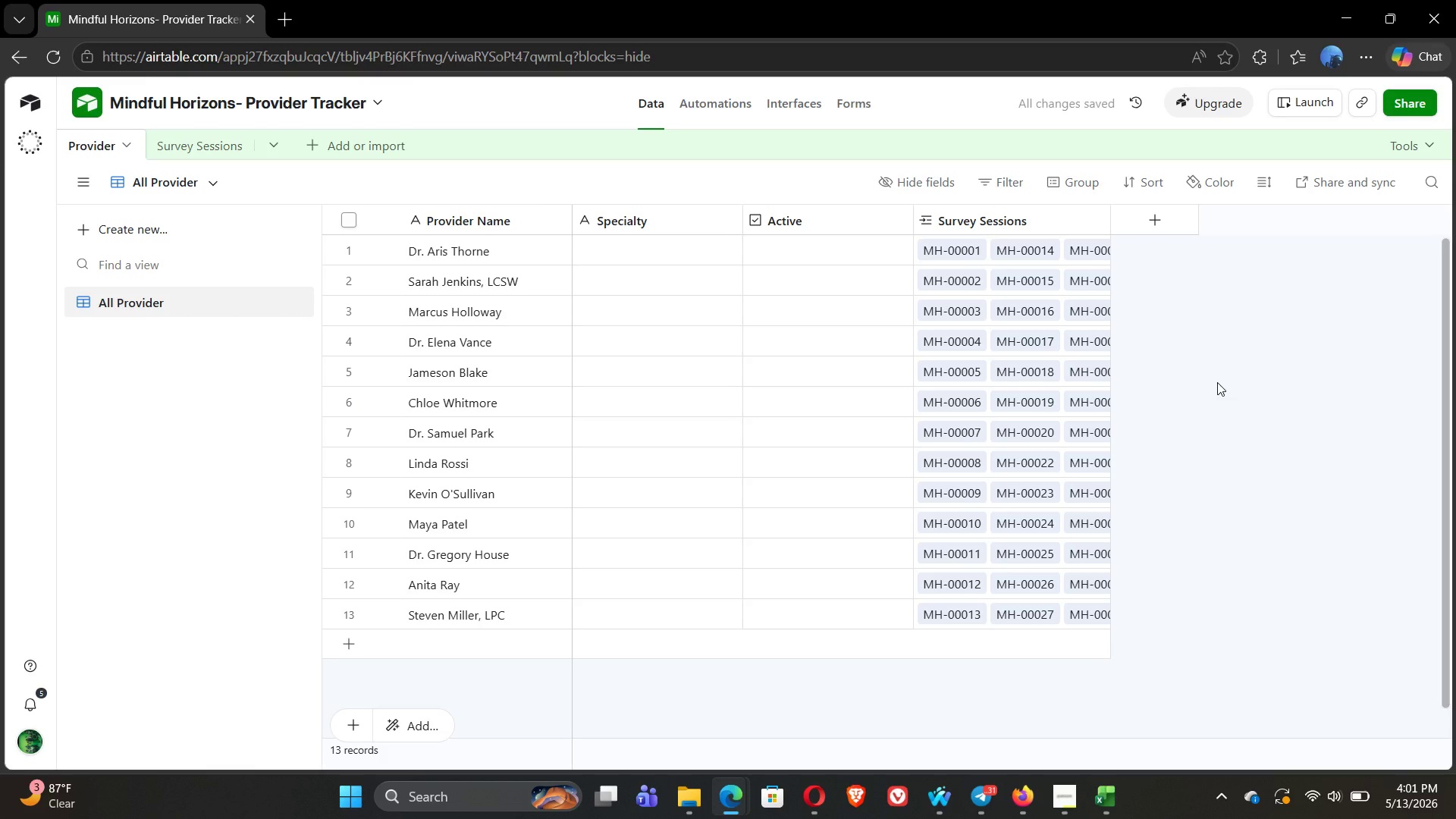 
wait(7.17)
 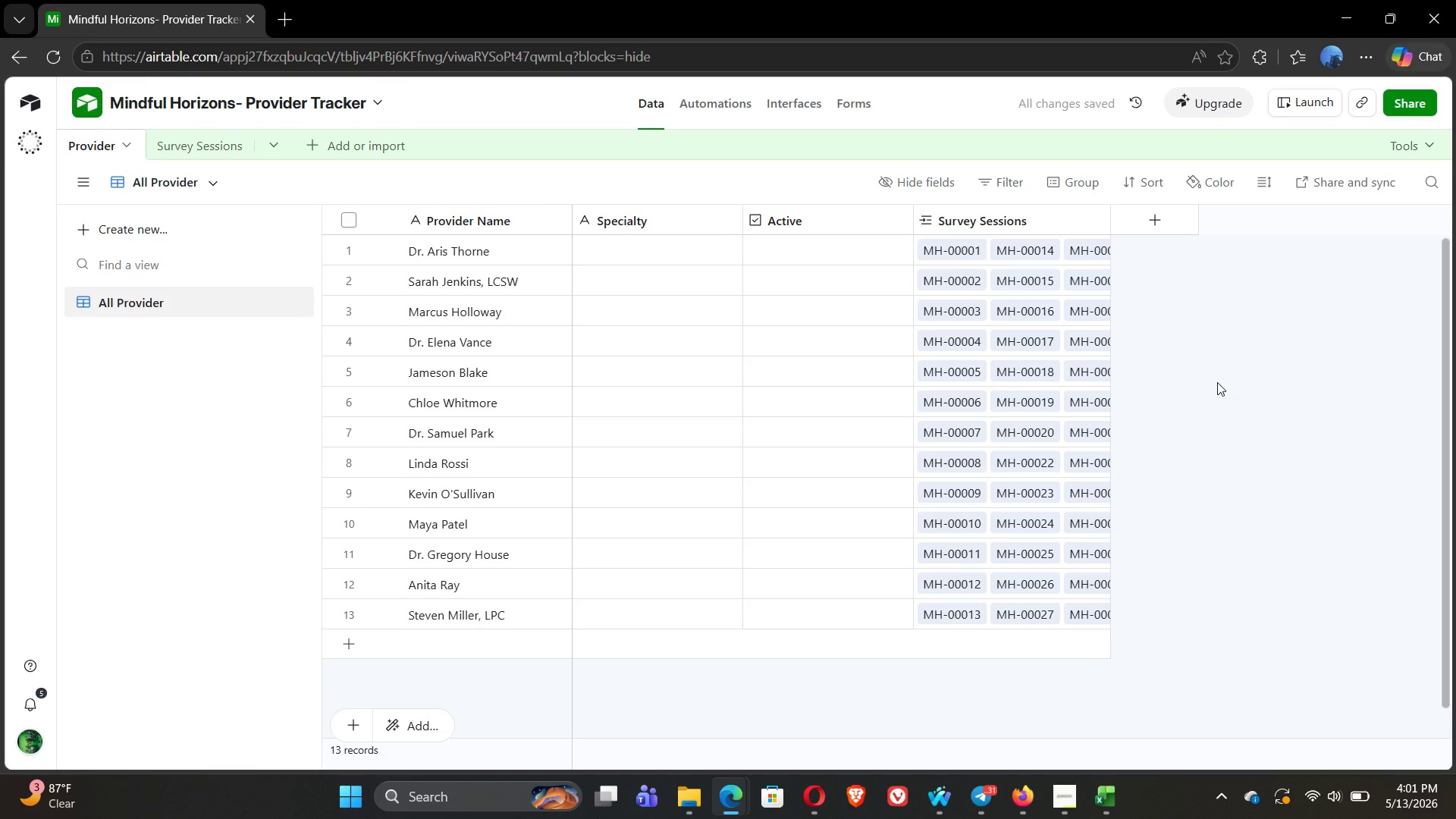 
left_click([210, 146])
 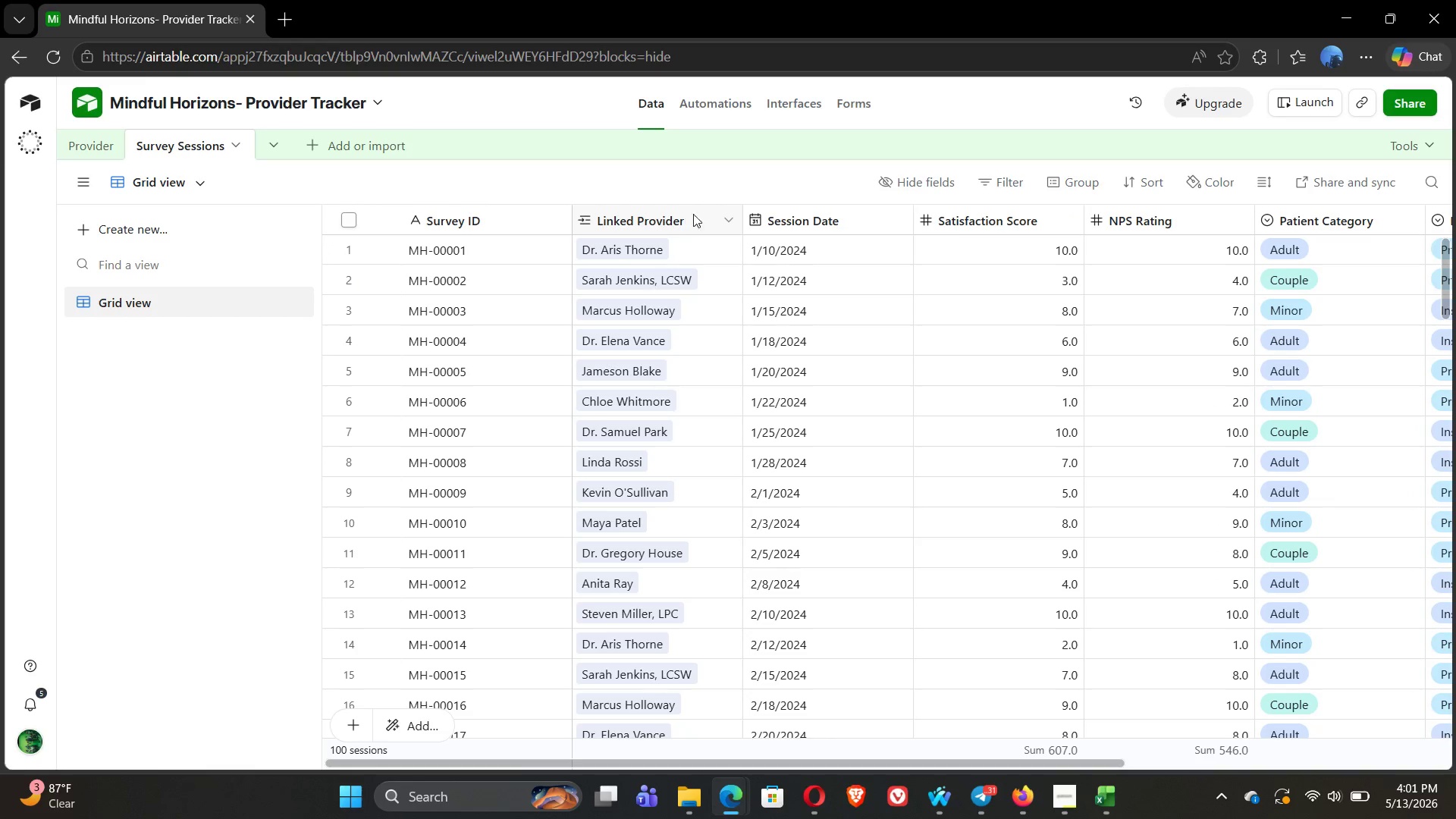 
wait(6.33)
 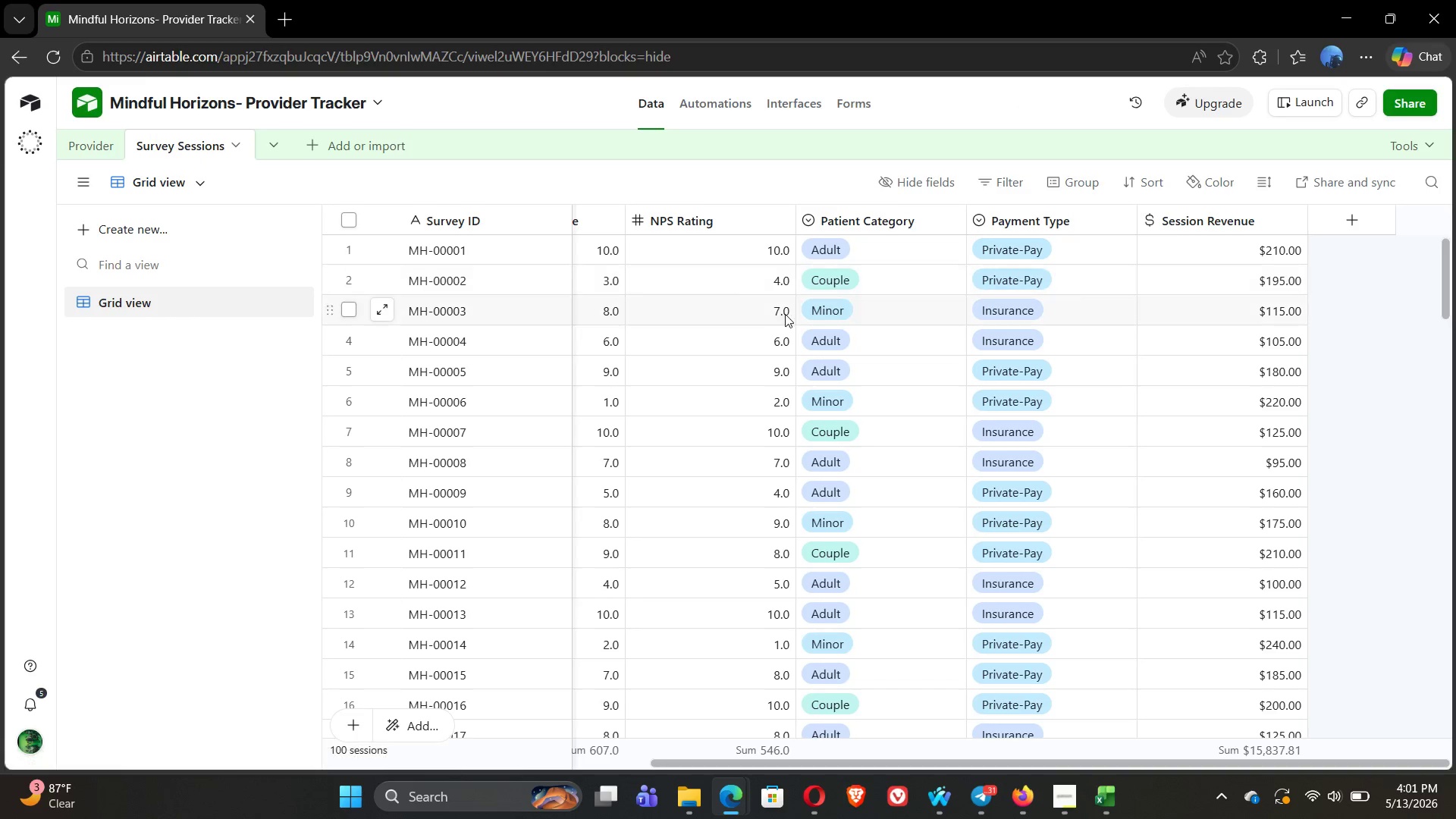 
left_click([627, 246])
 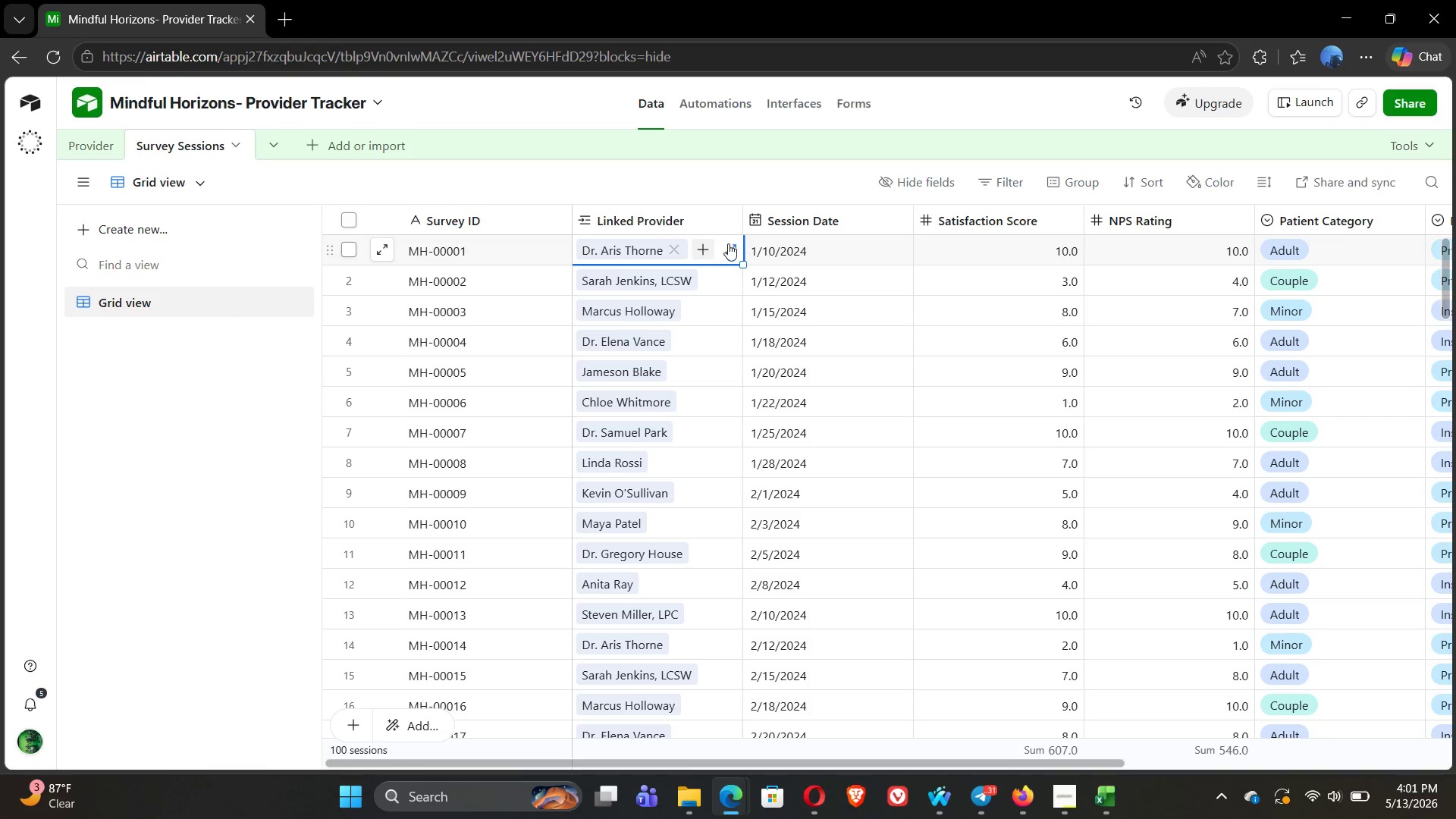 
left_click([728, 247])
 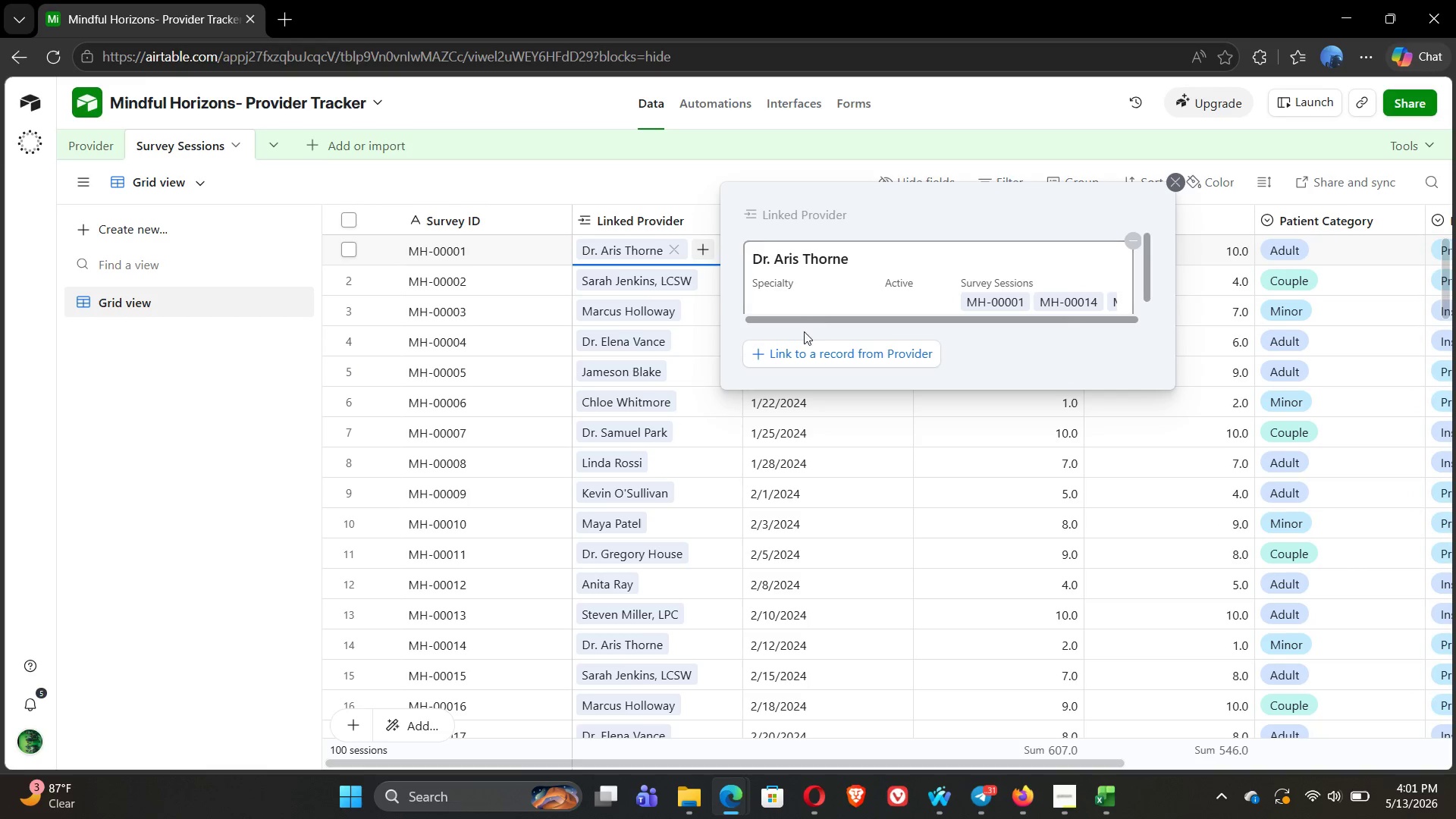 
left_click([786, 357])
 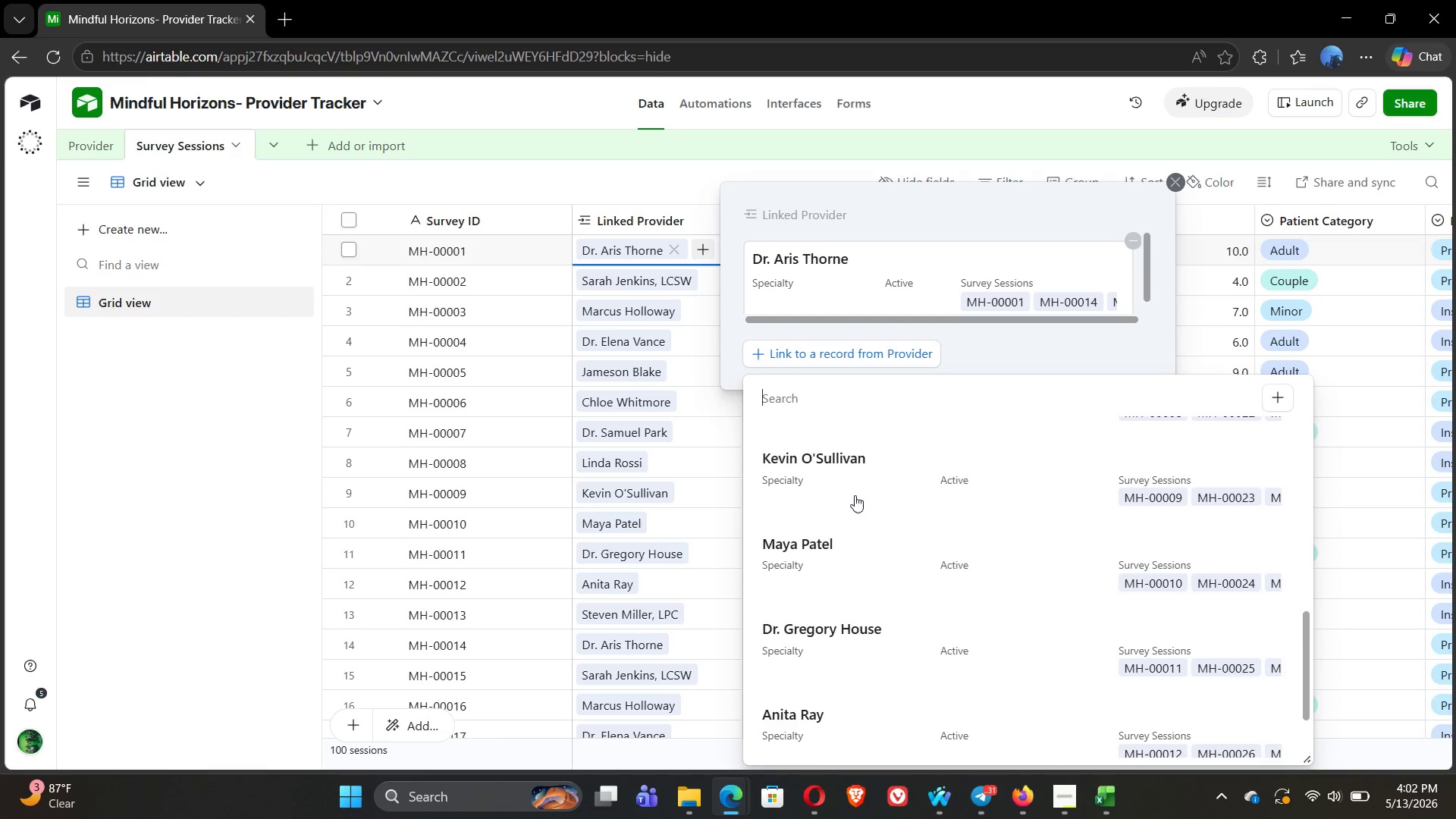 
wait(11.75)
 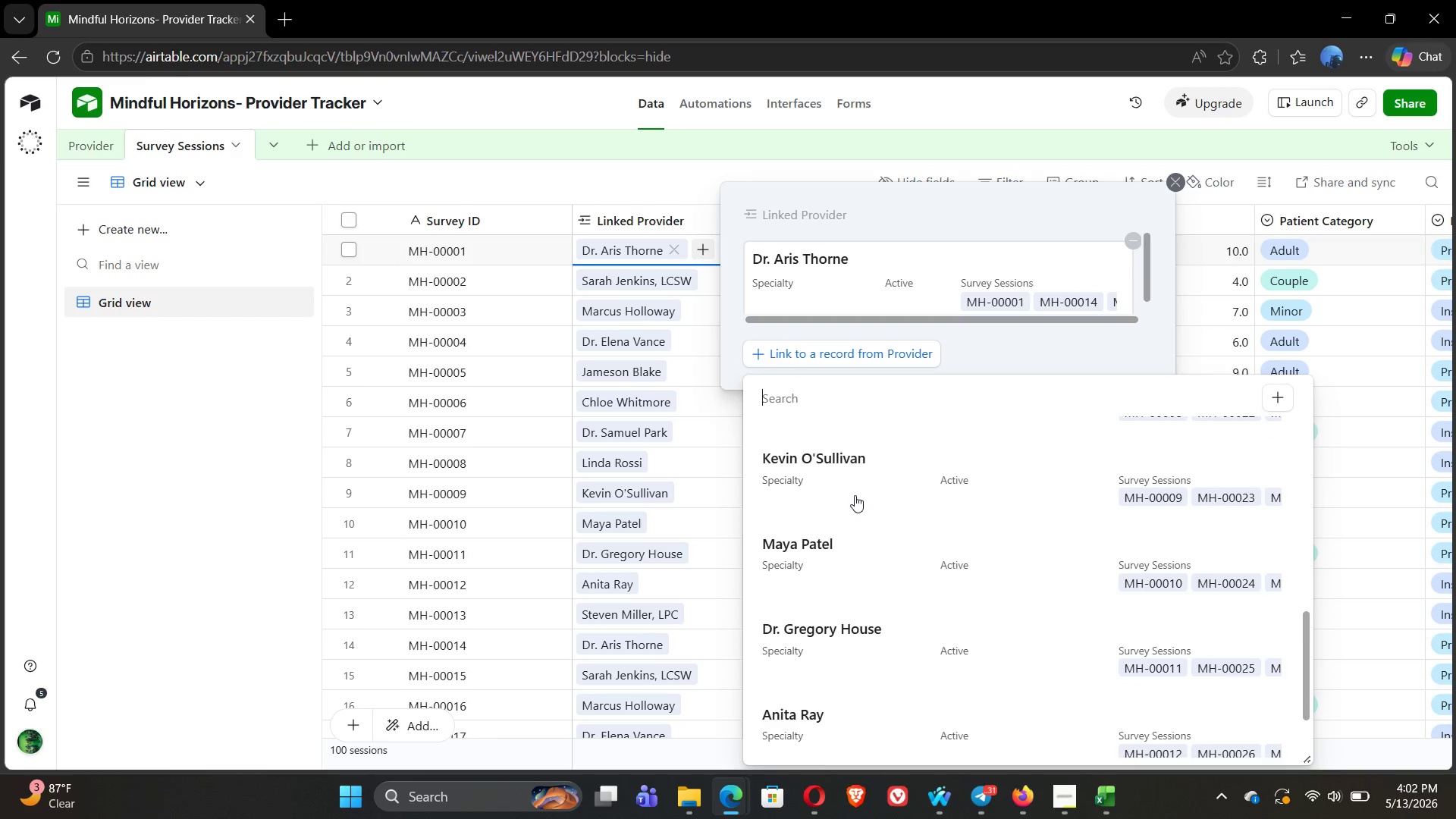 
left_click([792, 165])
 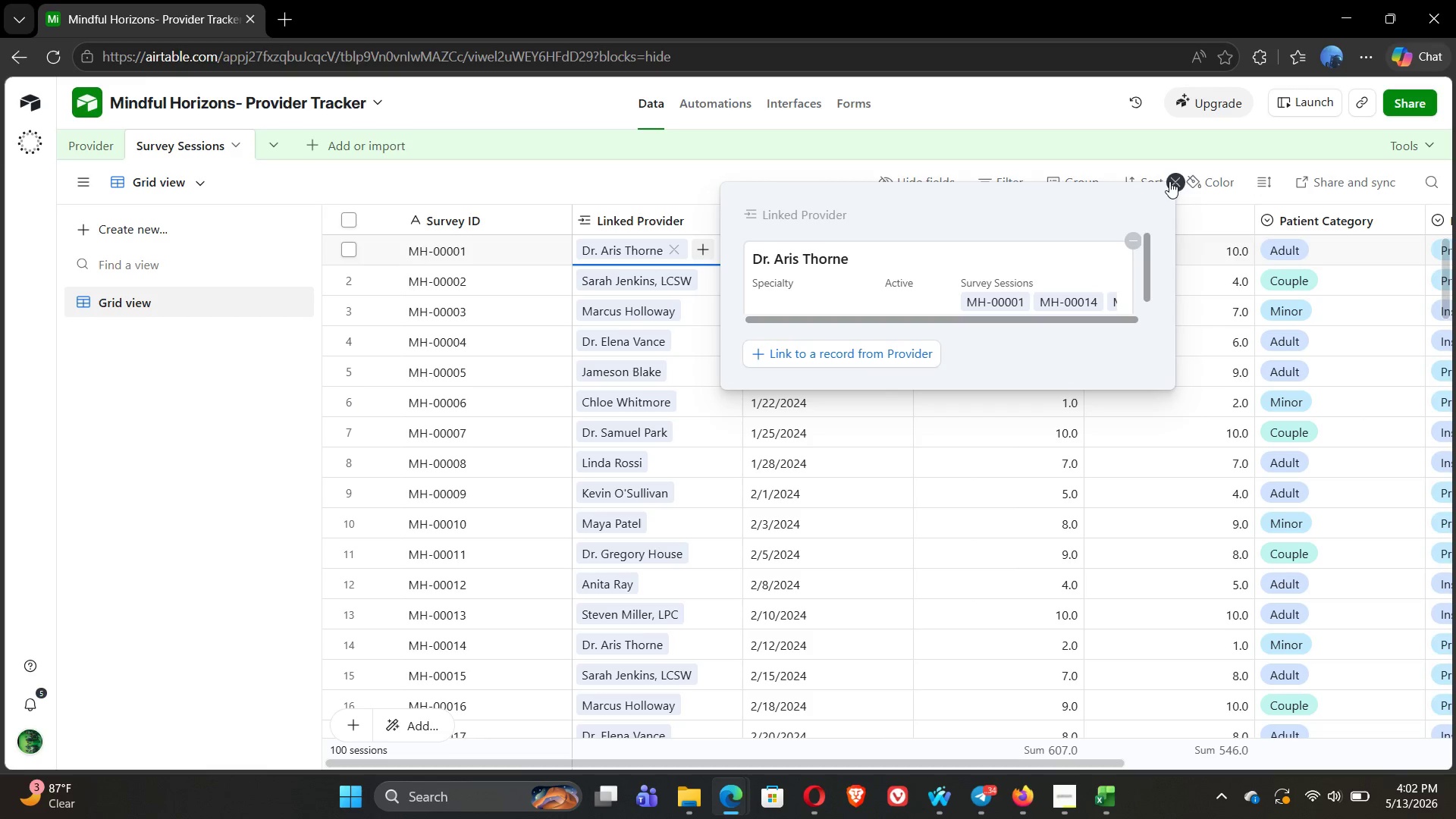 
left_click([1174, 183])
 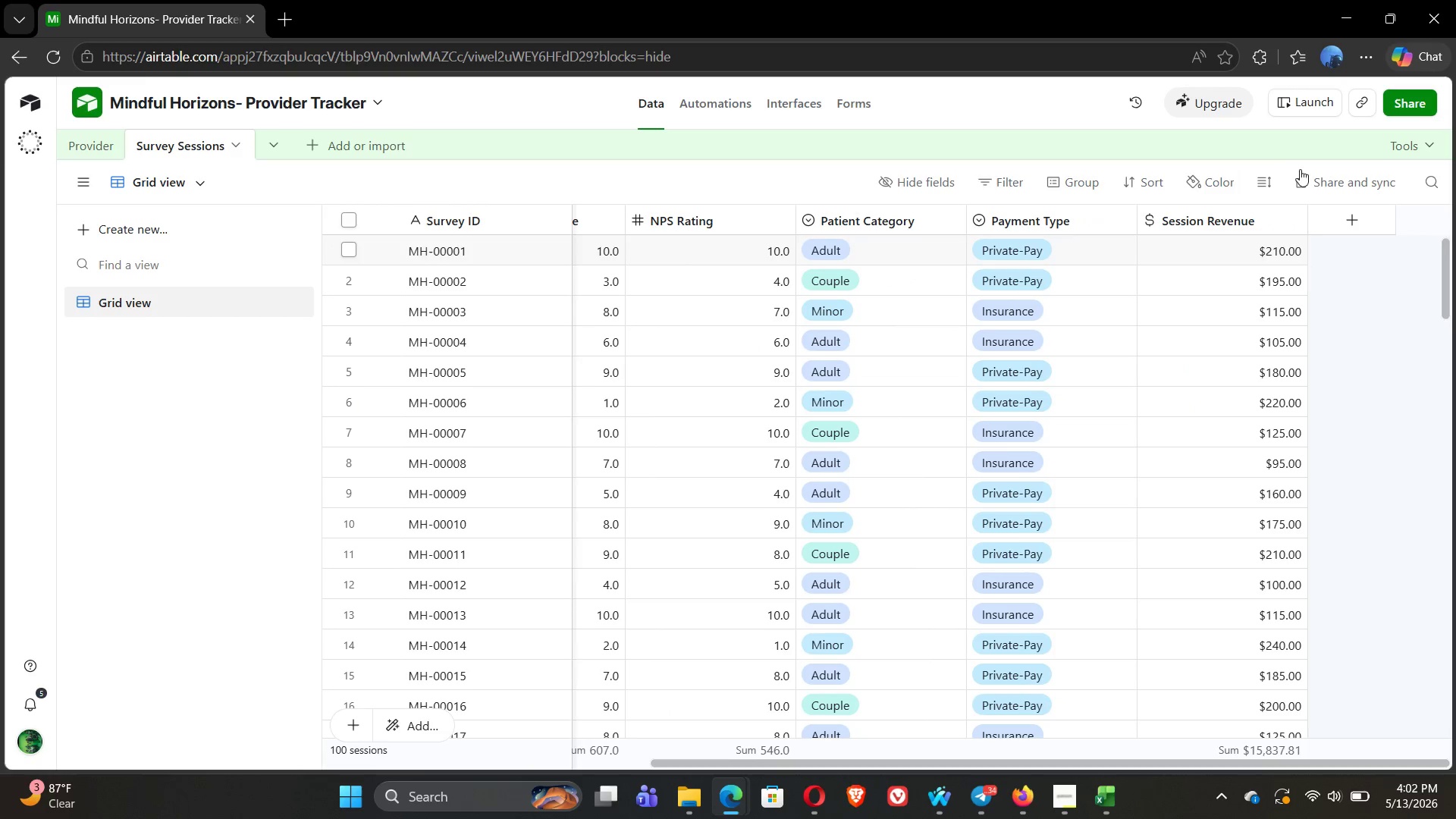 
left_click([1338, 226])
 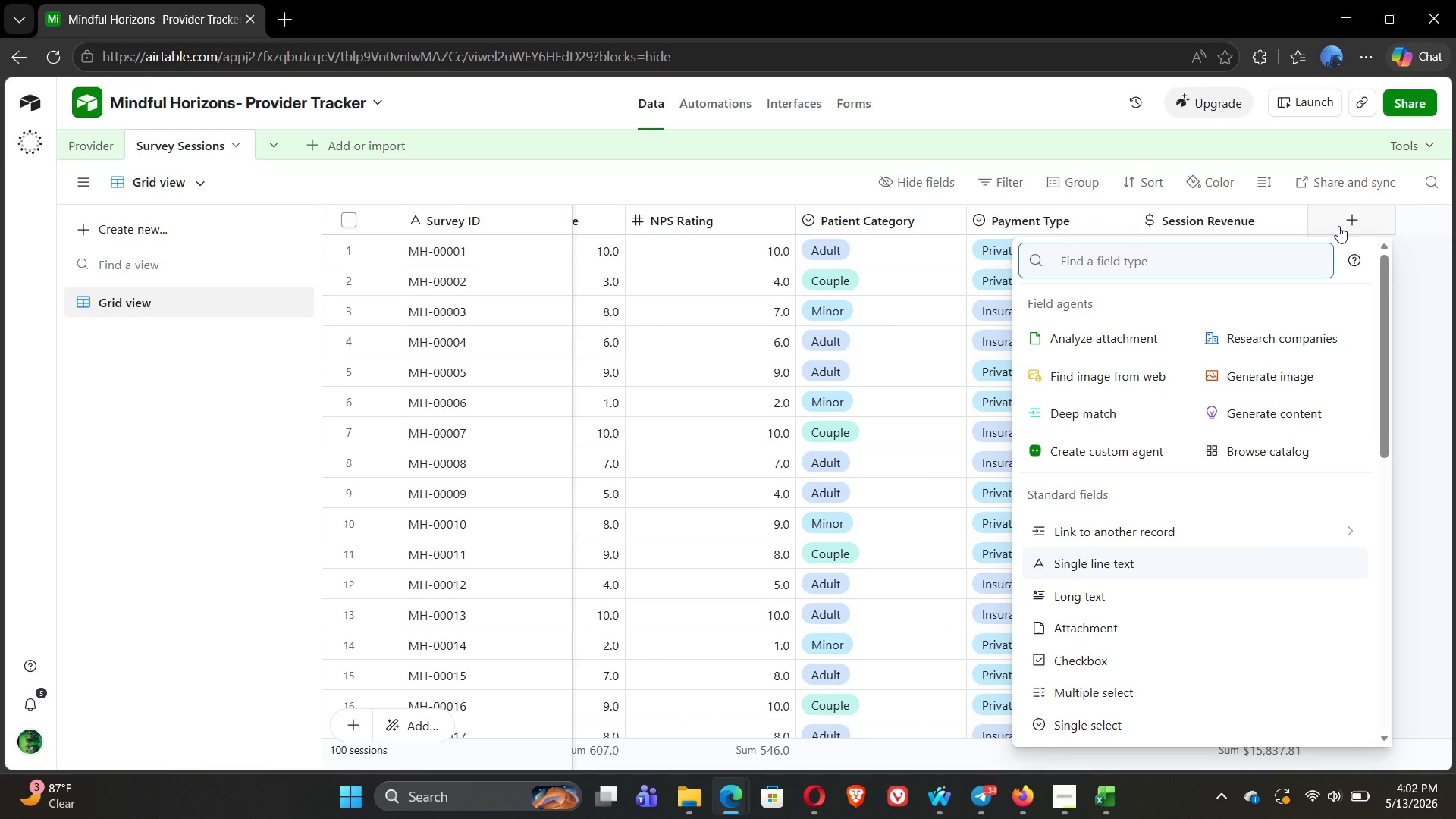 
type(for)
 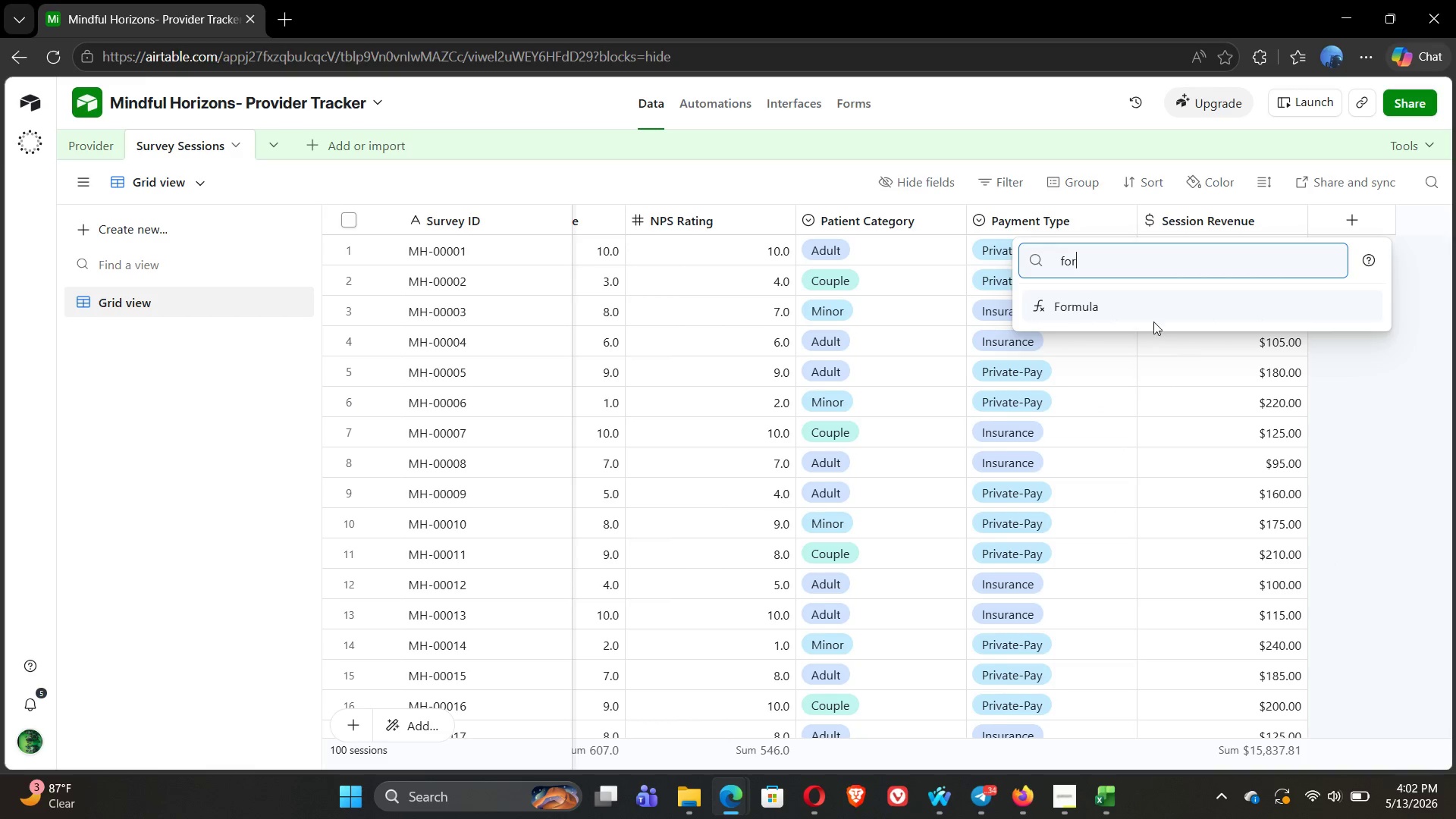 
left_click([1144, 302])
 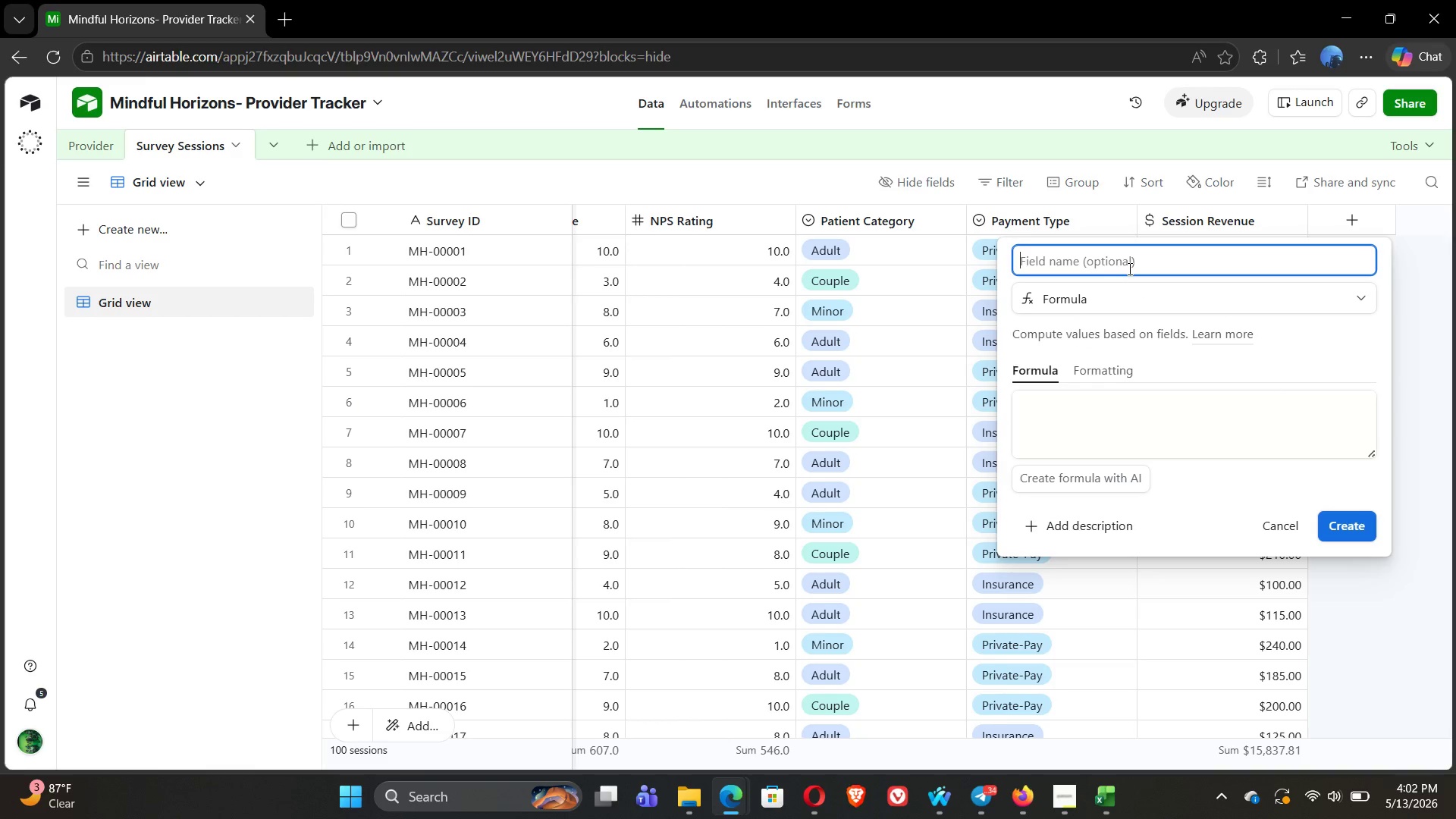 
type(NPS Category)
 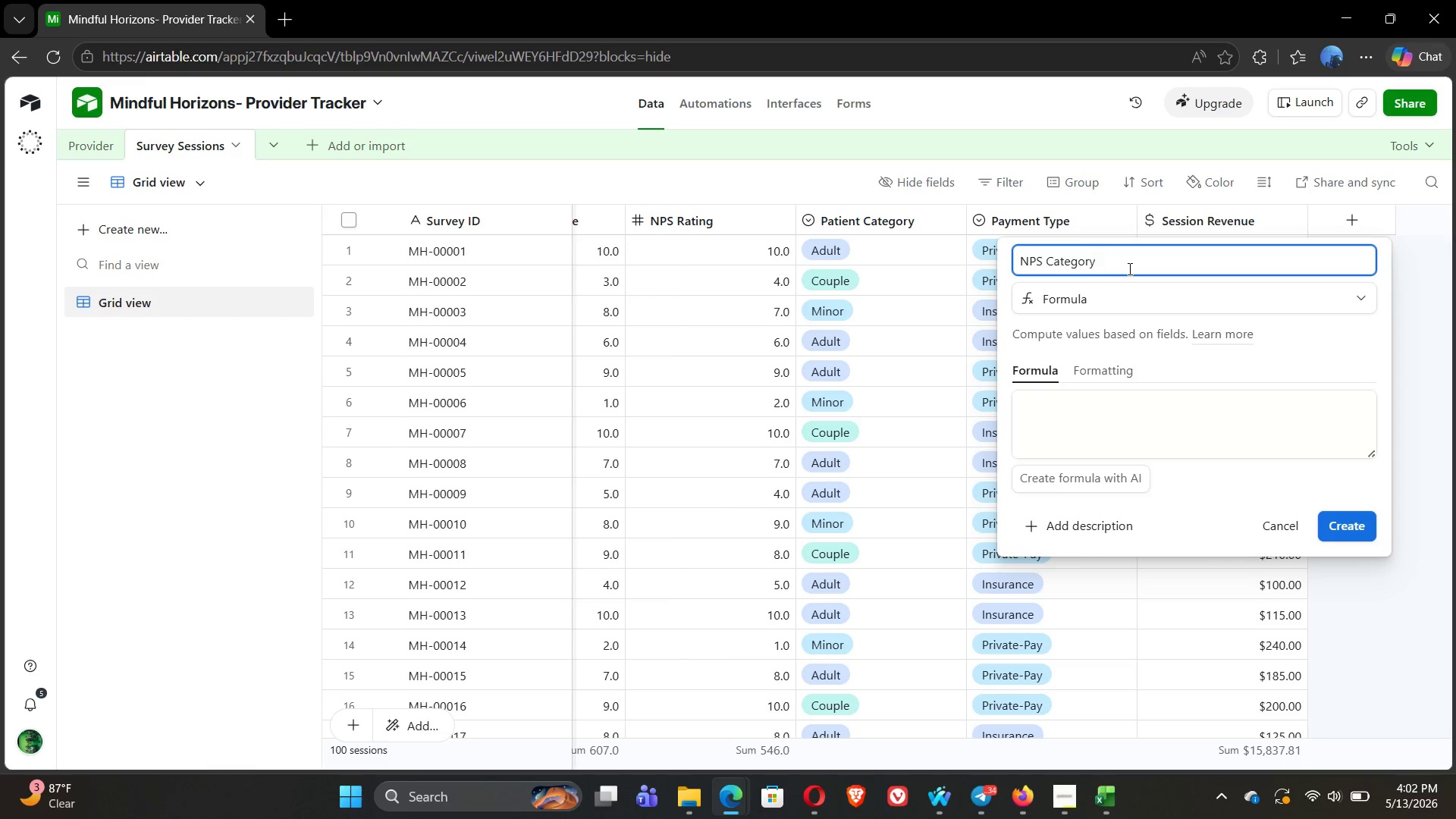 
left_click([1041, 418])
 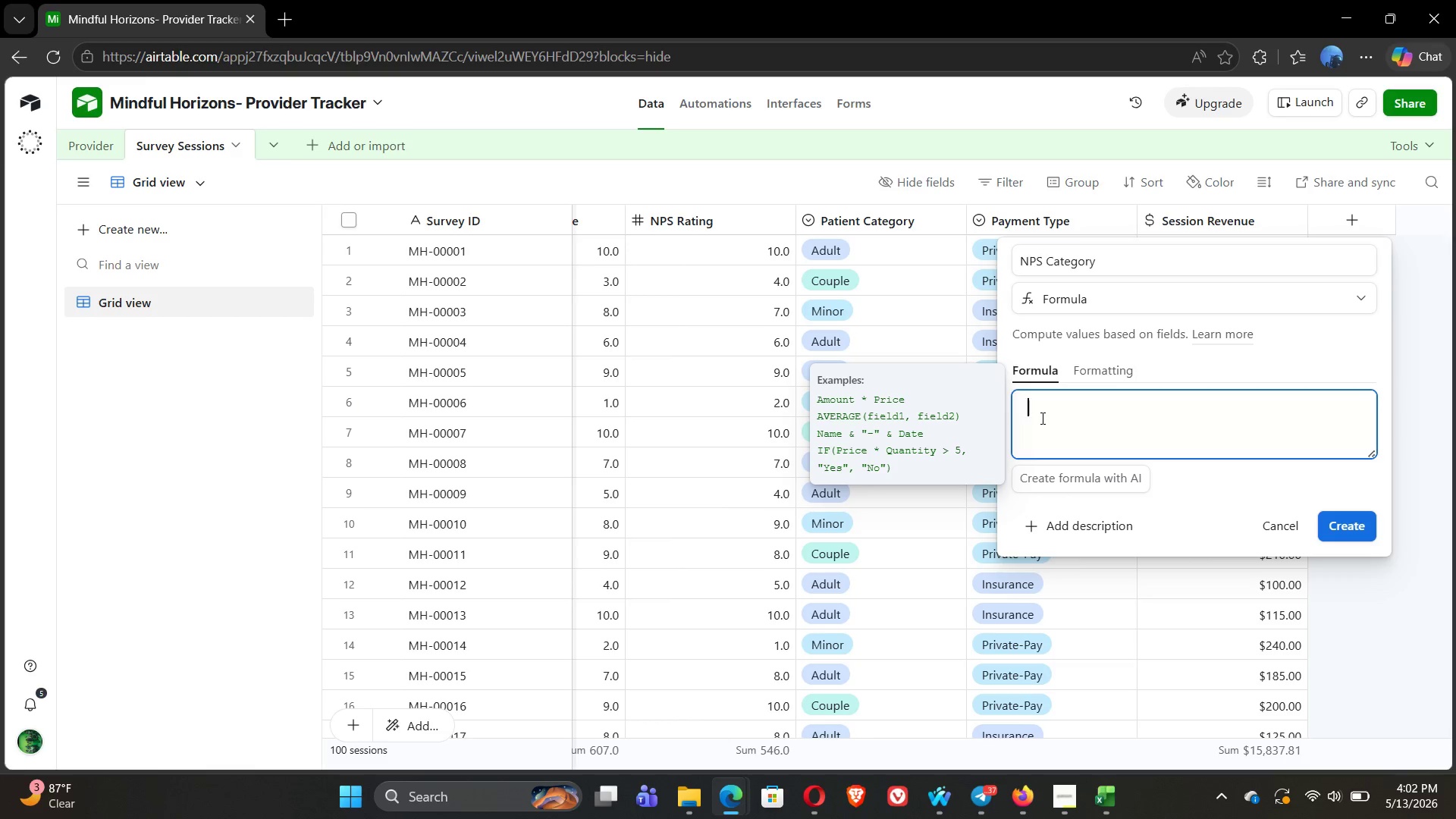 
wait(27.38)
 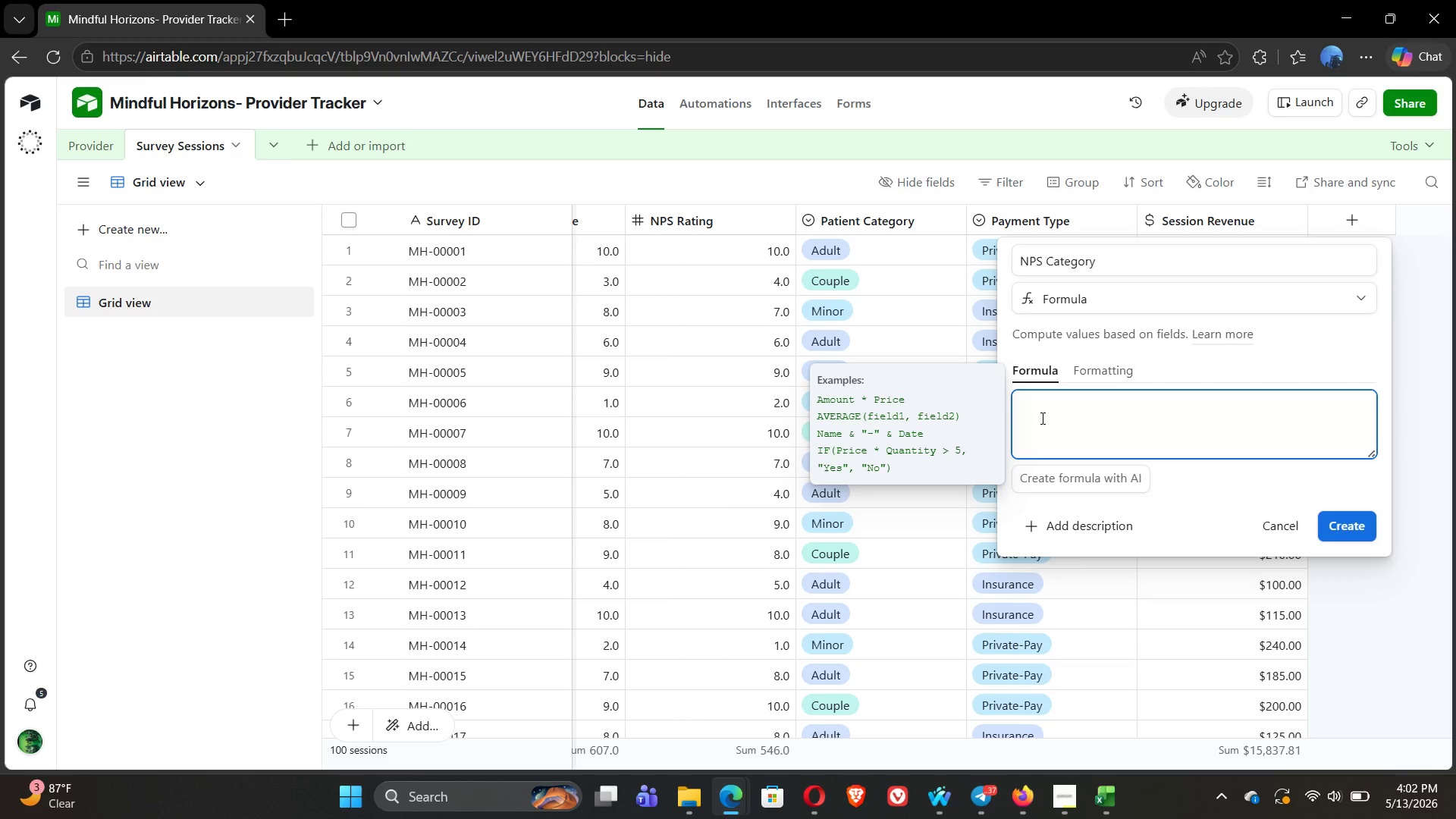 
type(If)
 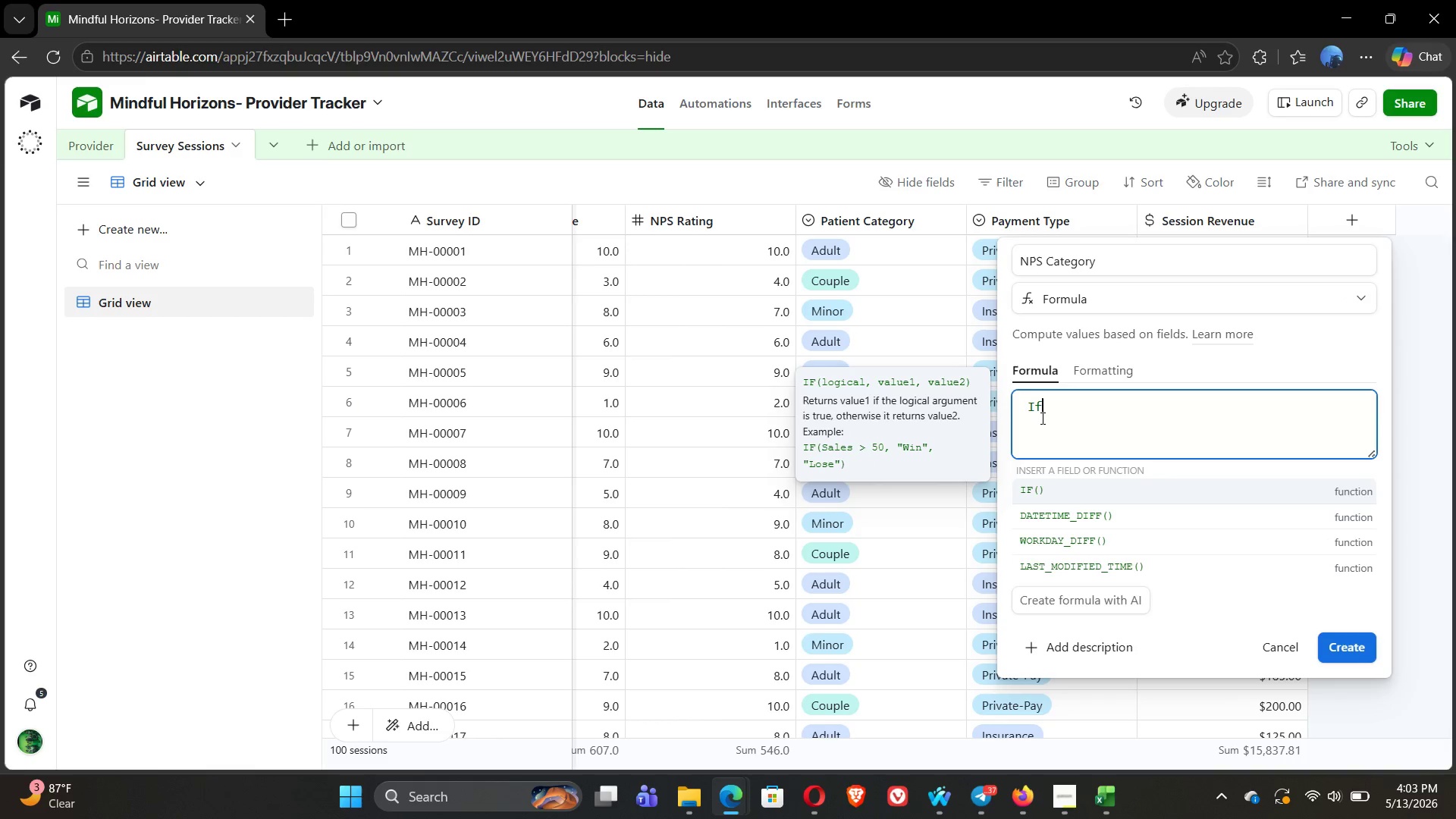 
type({np)
 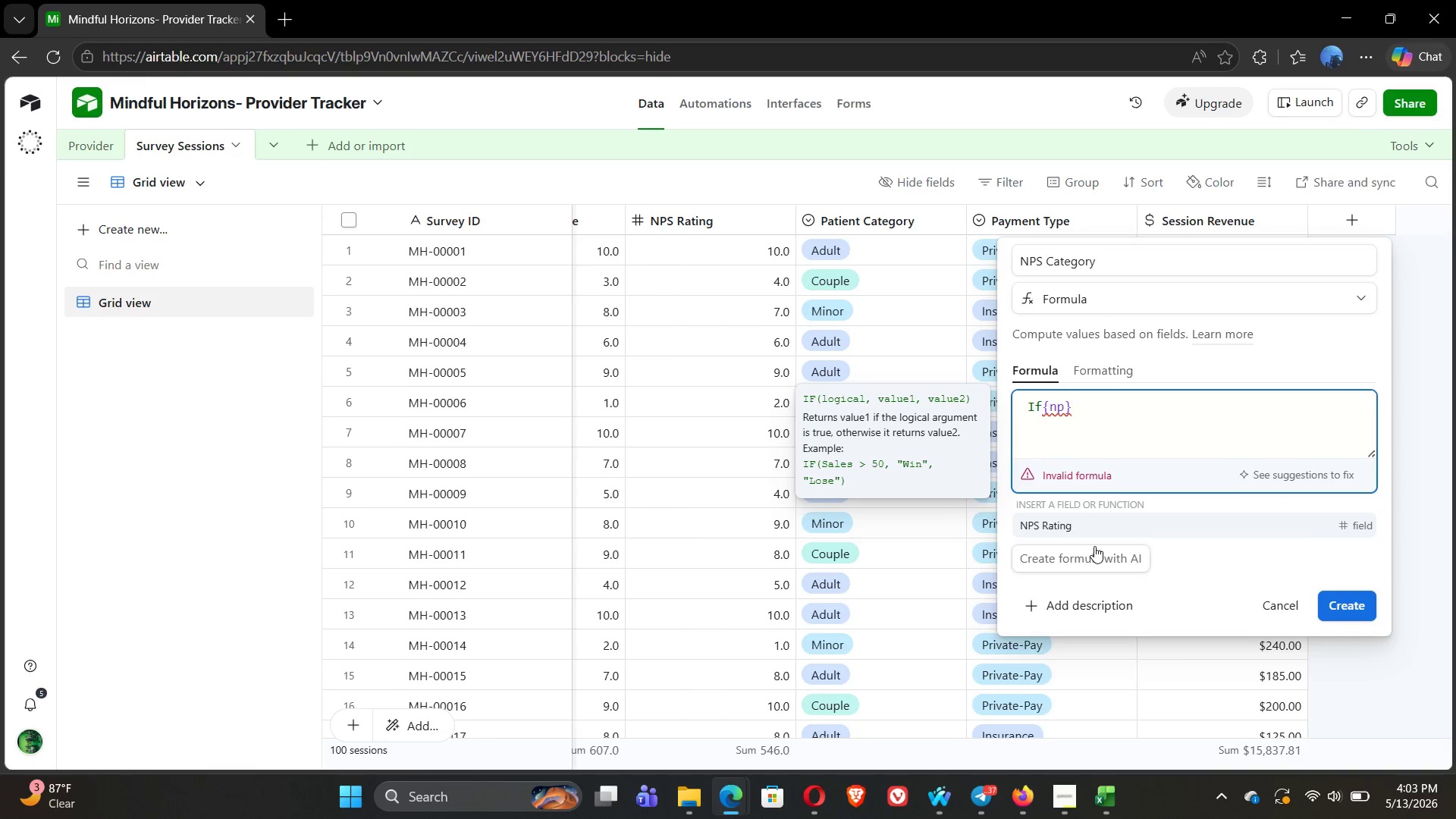 
left_click([1096, 527])
 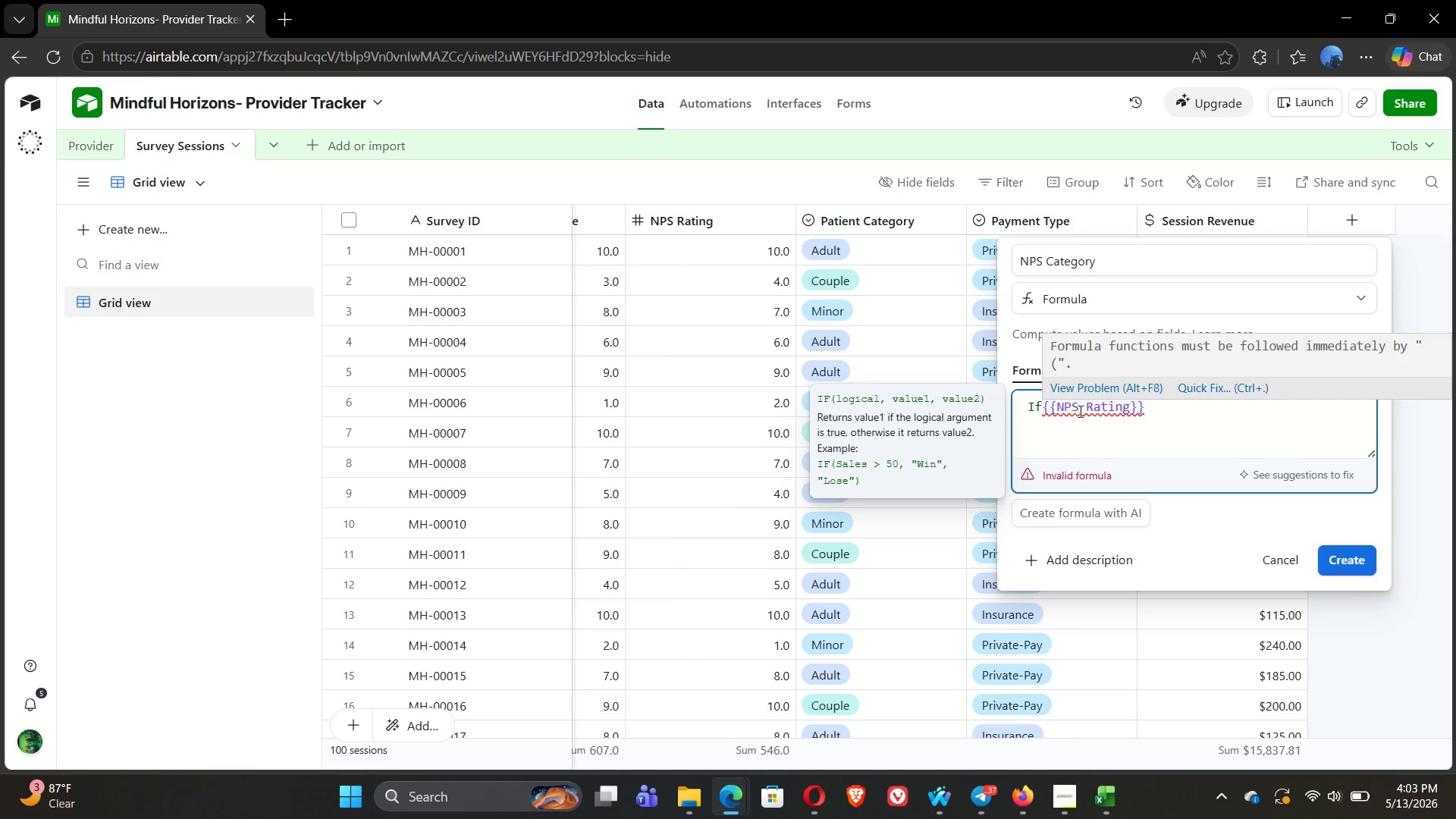 
wait(14.97)
 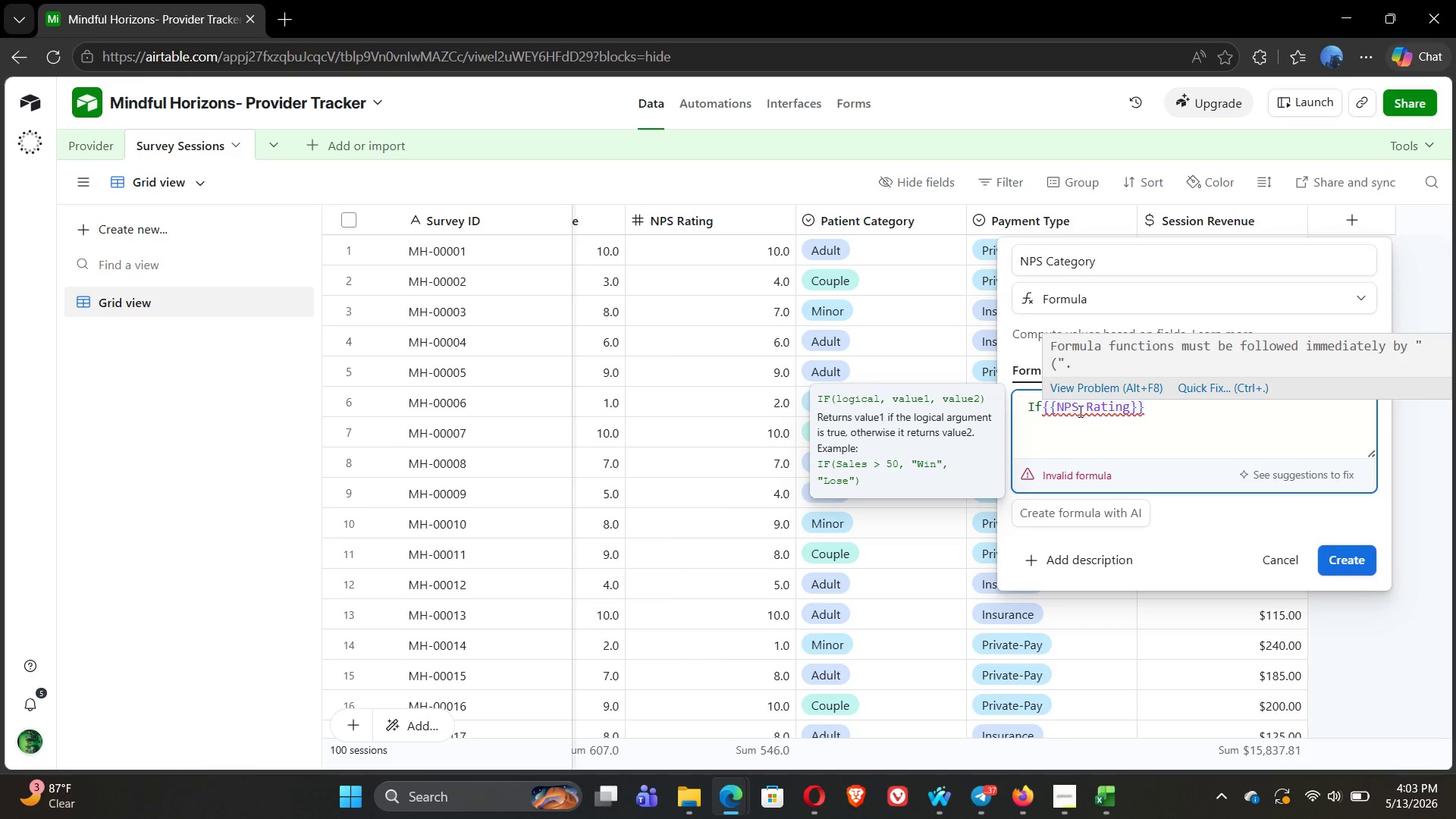 
left_click([1045, 413])
 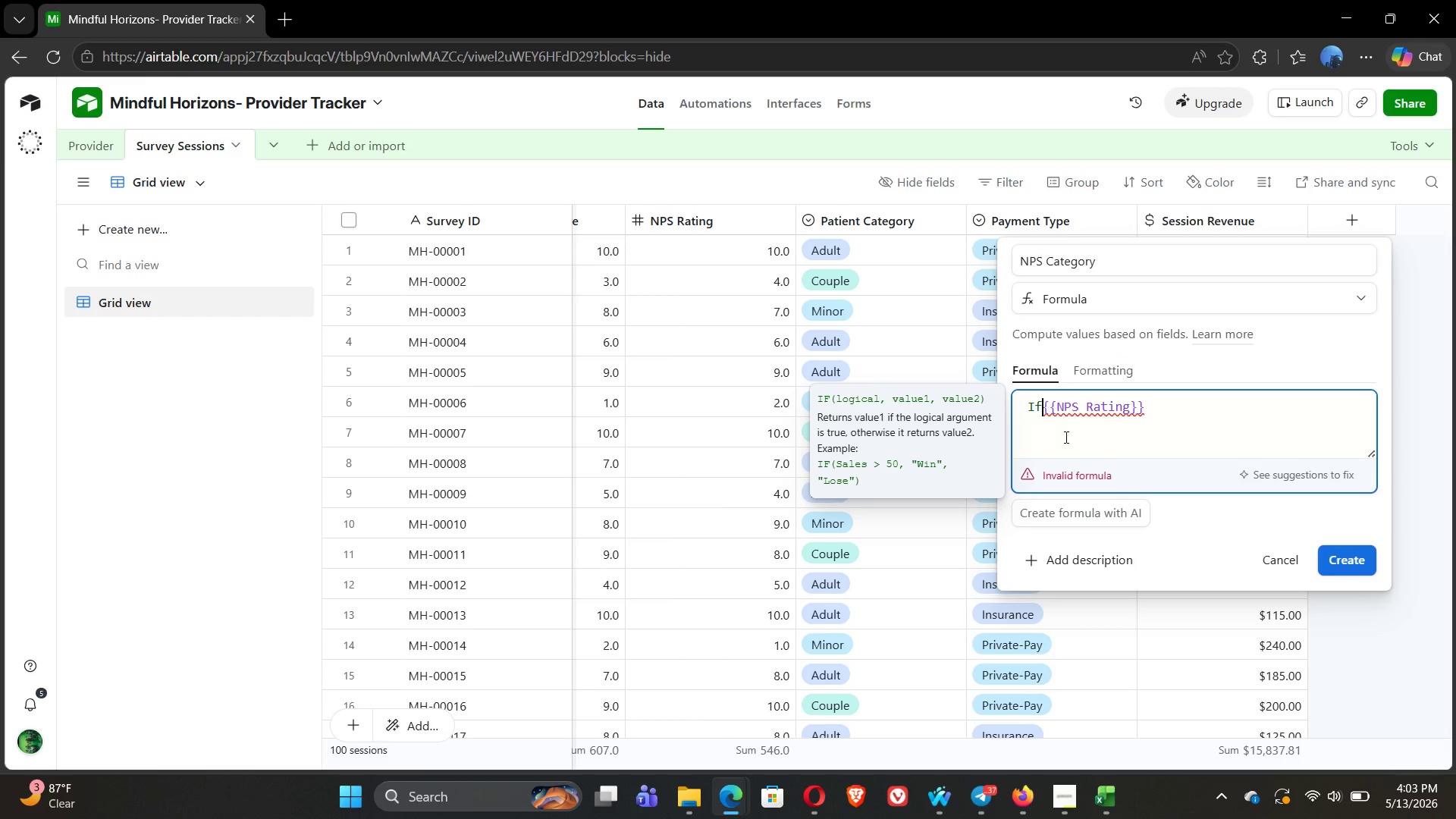 
key(Shift+9)
 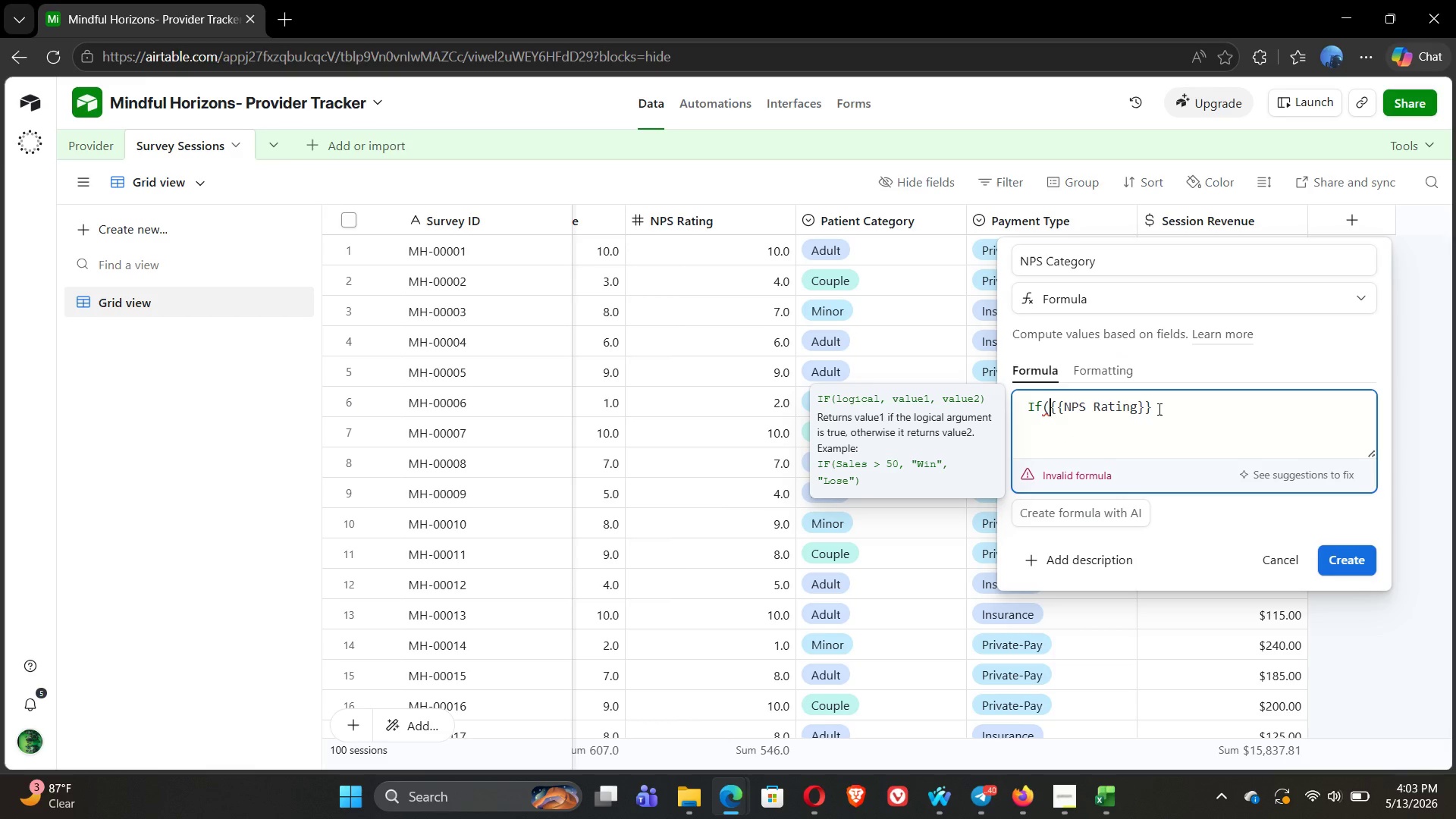 
left_click([1150, 410])
 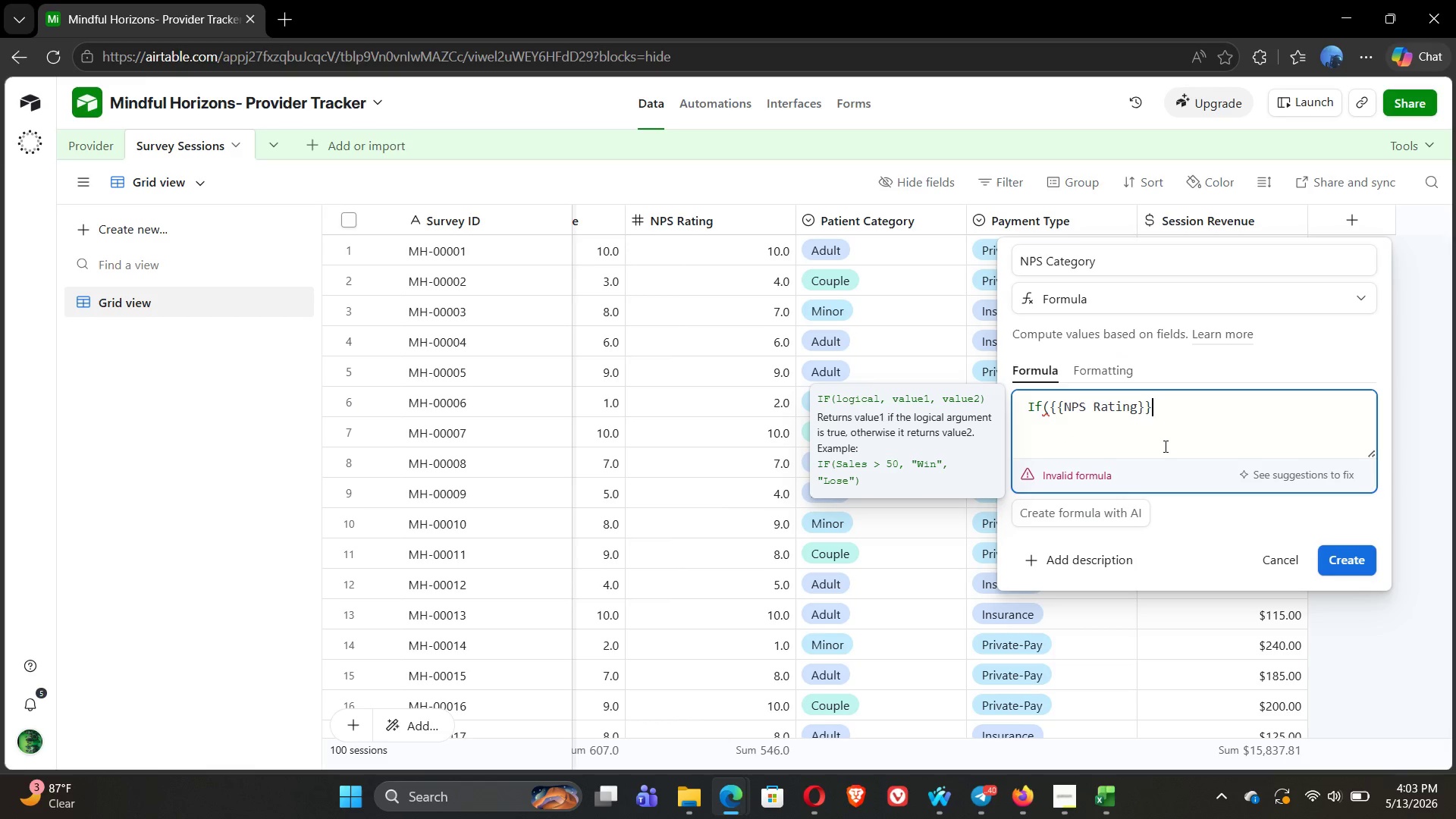 
key(Shift+Backspace)
 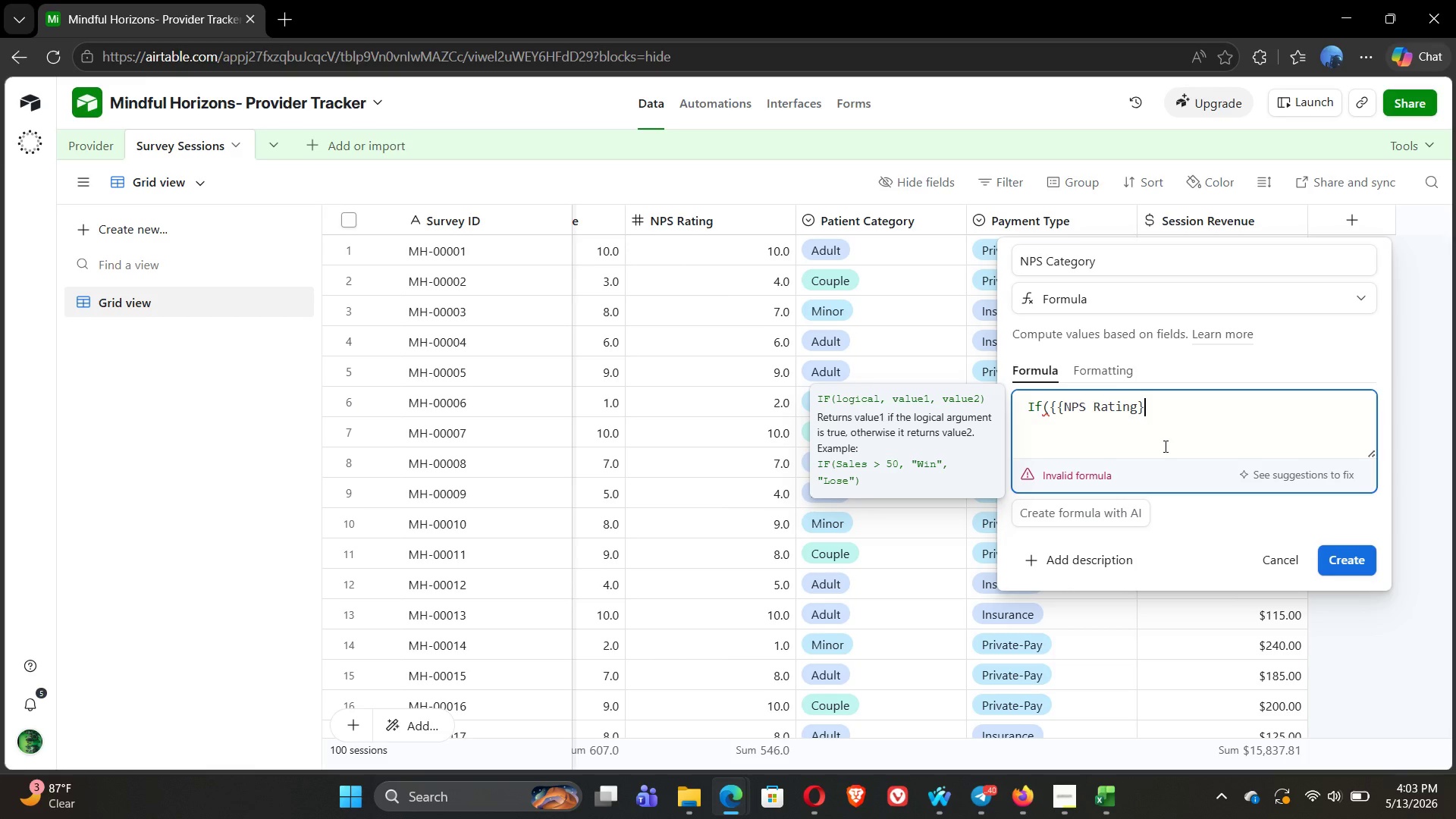 
key(Shift+Backspace)
 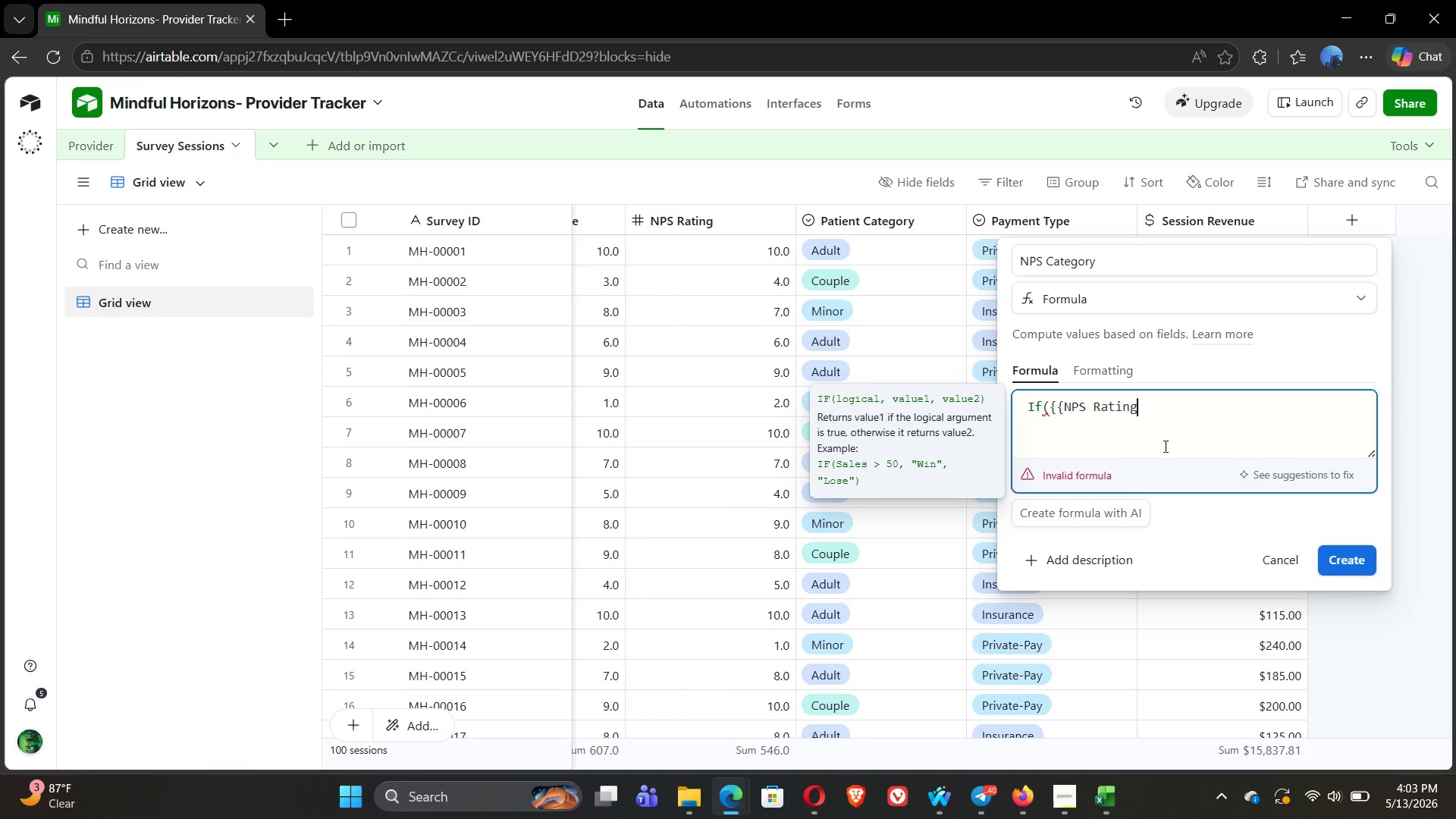 
key(Shift+Backspace)
 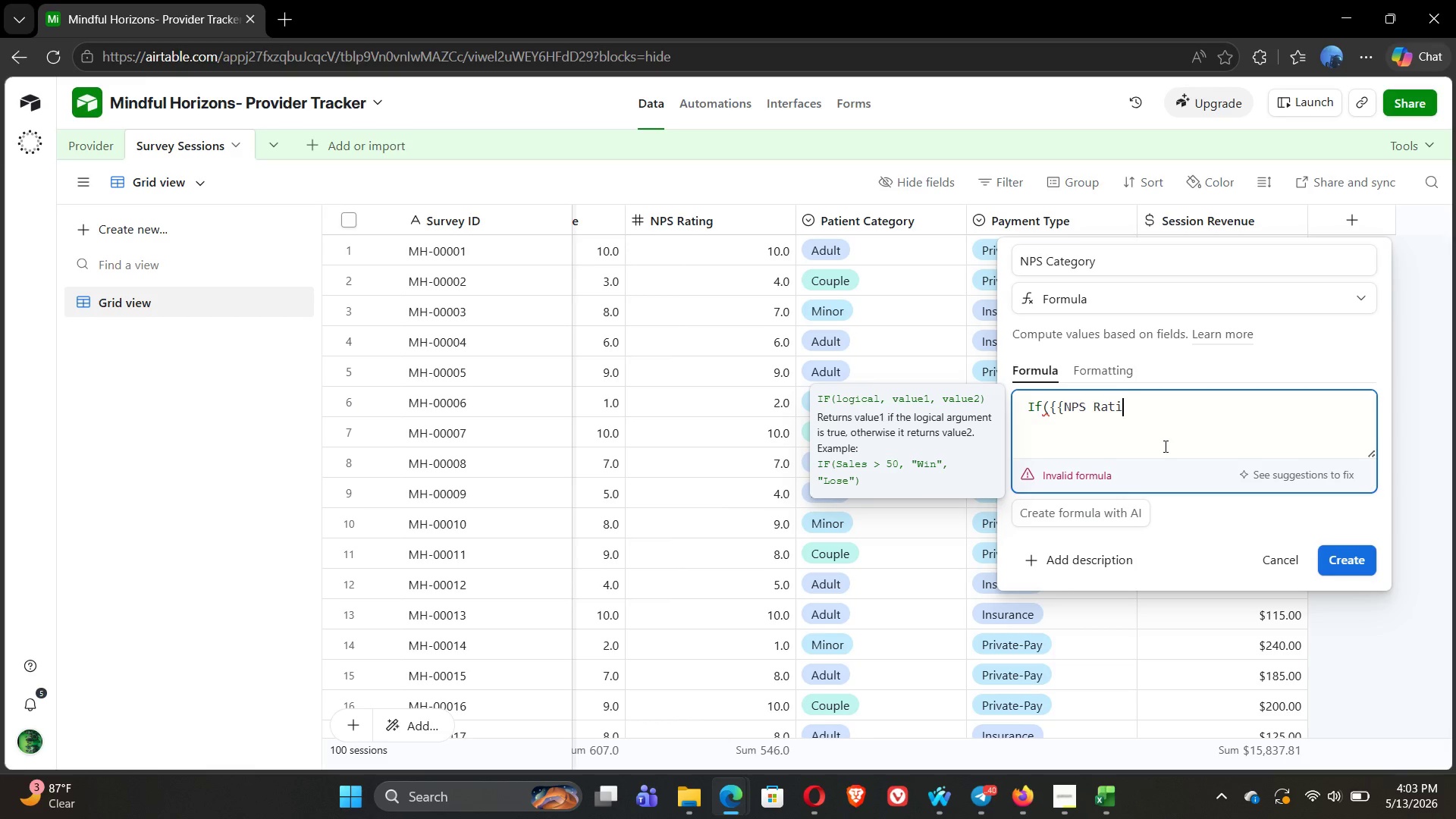 
hold_key(key=Backspace, duration=1.3)
 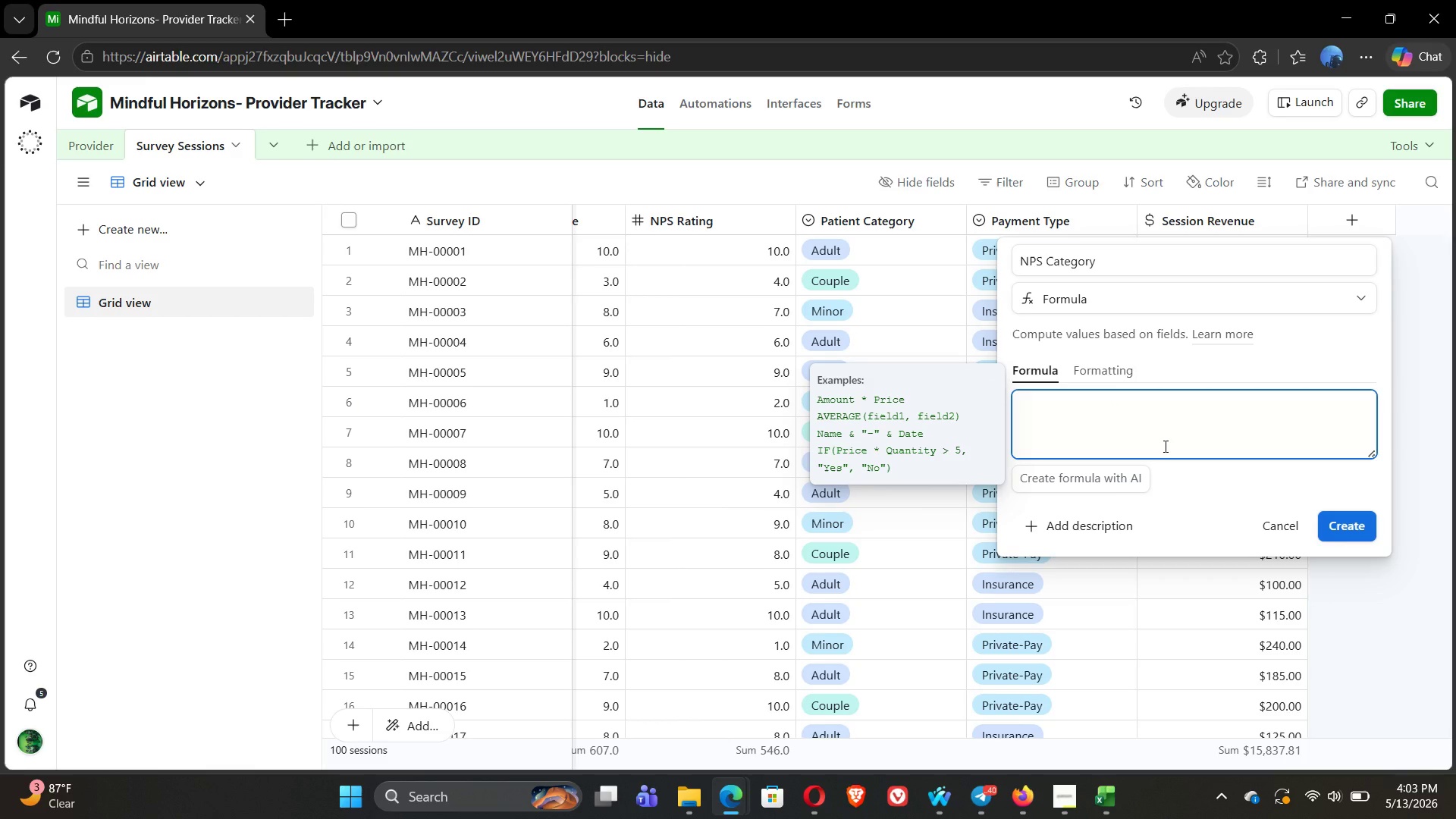 
type(IF)
 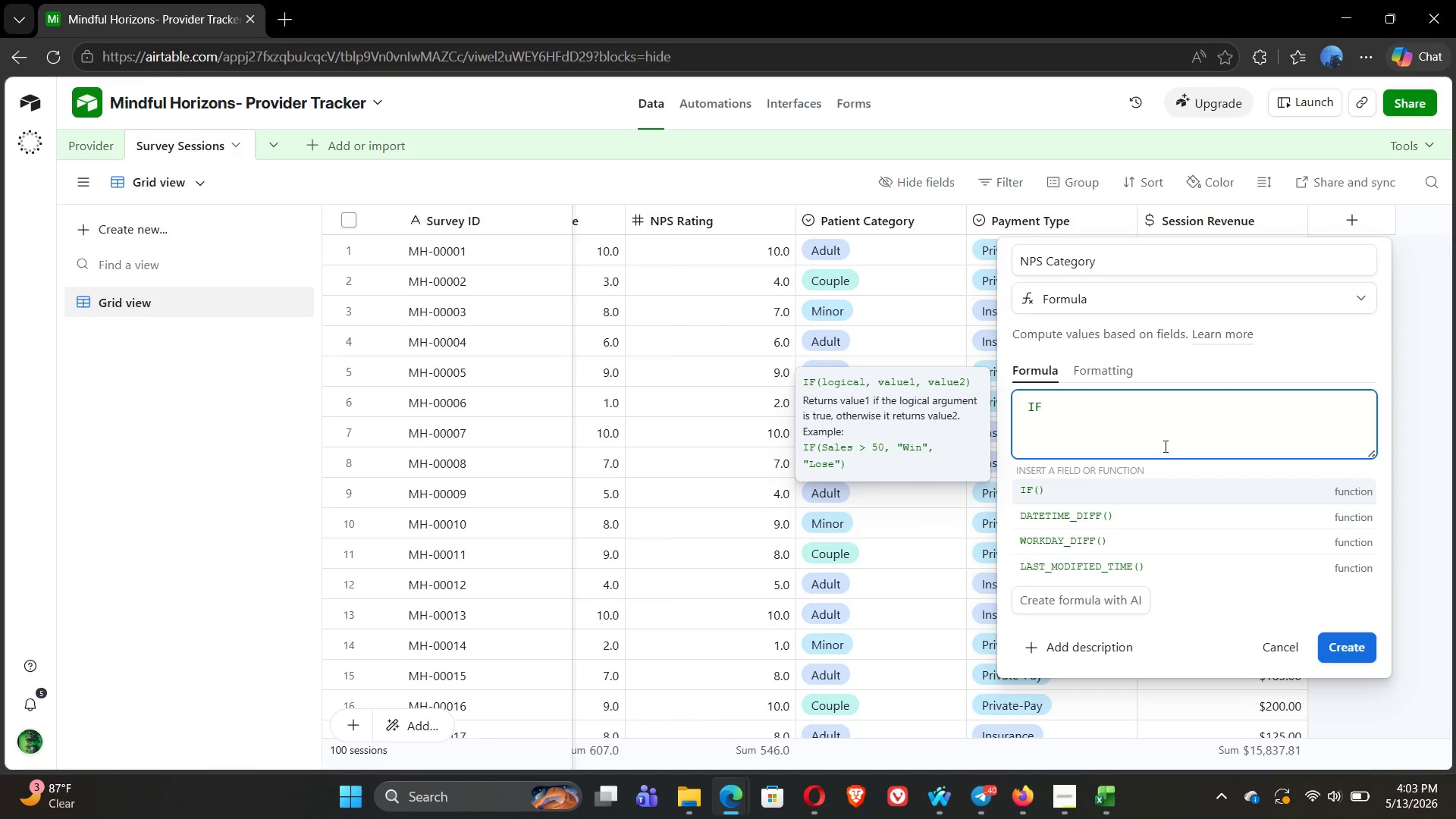 
key(Shift+9)
 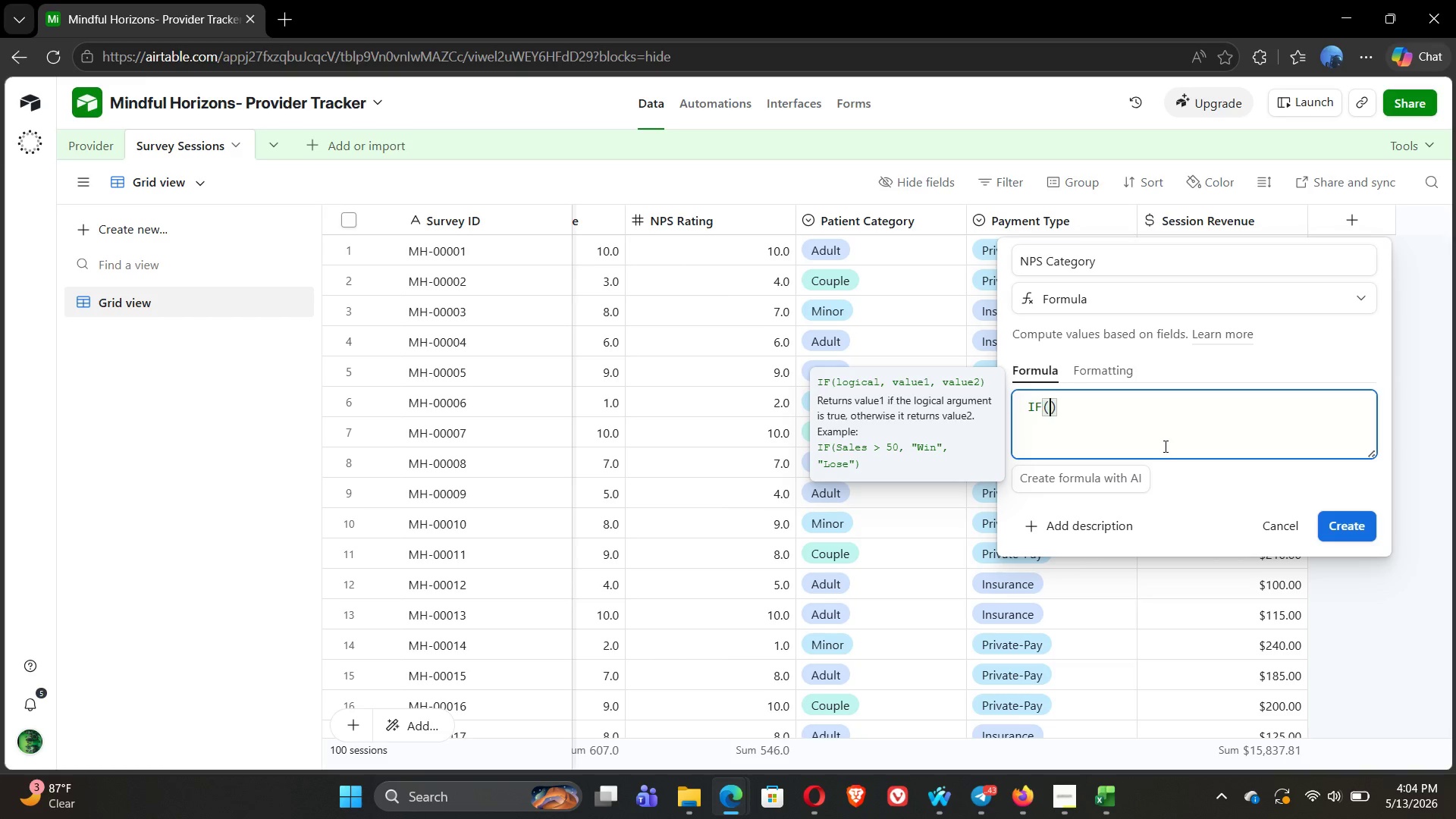 
wait(36.74)
 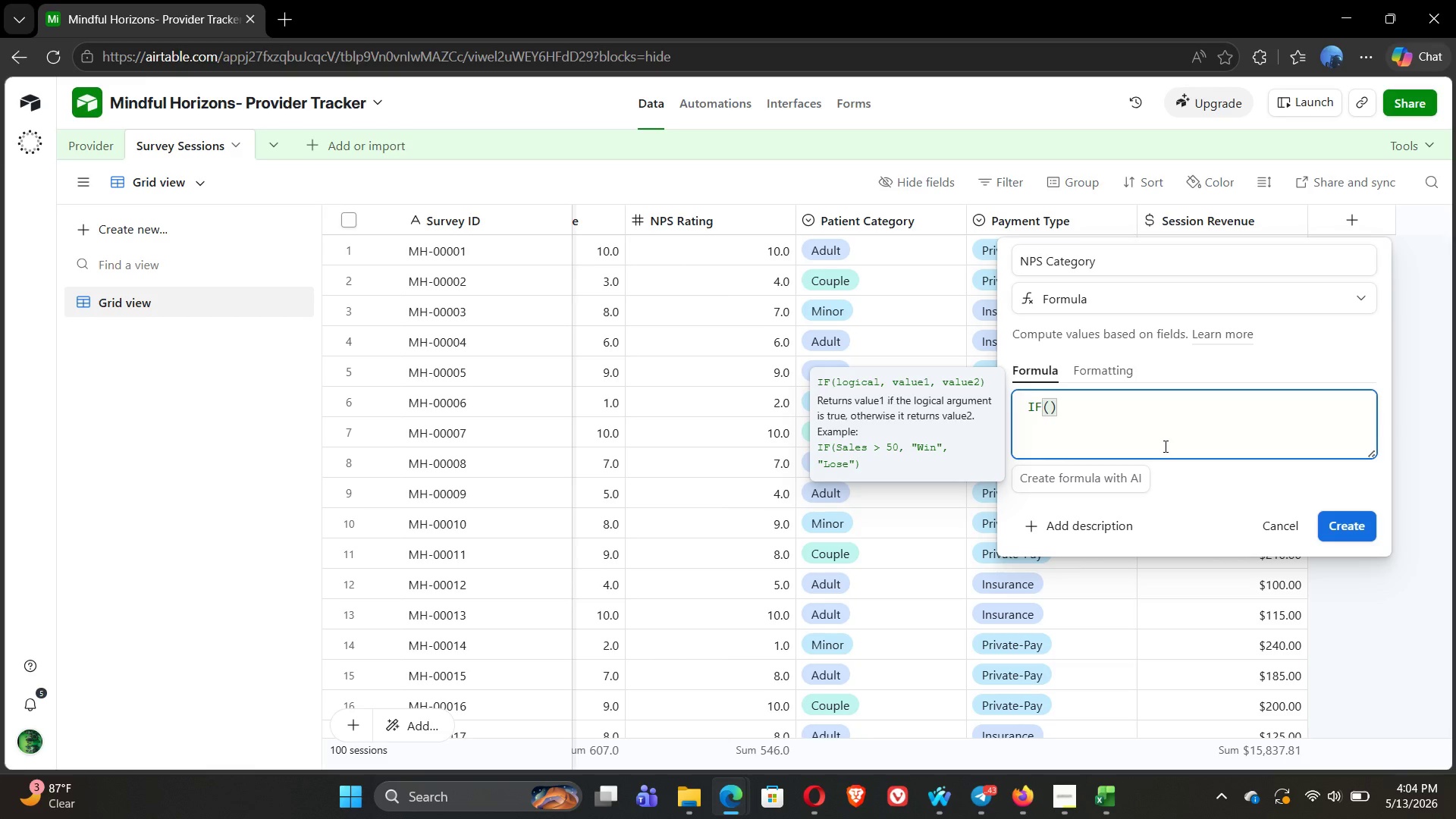 
type({np)
 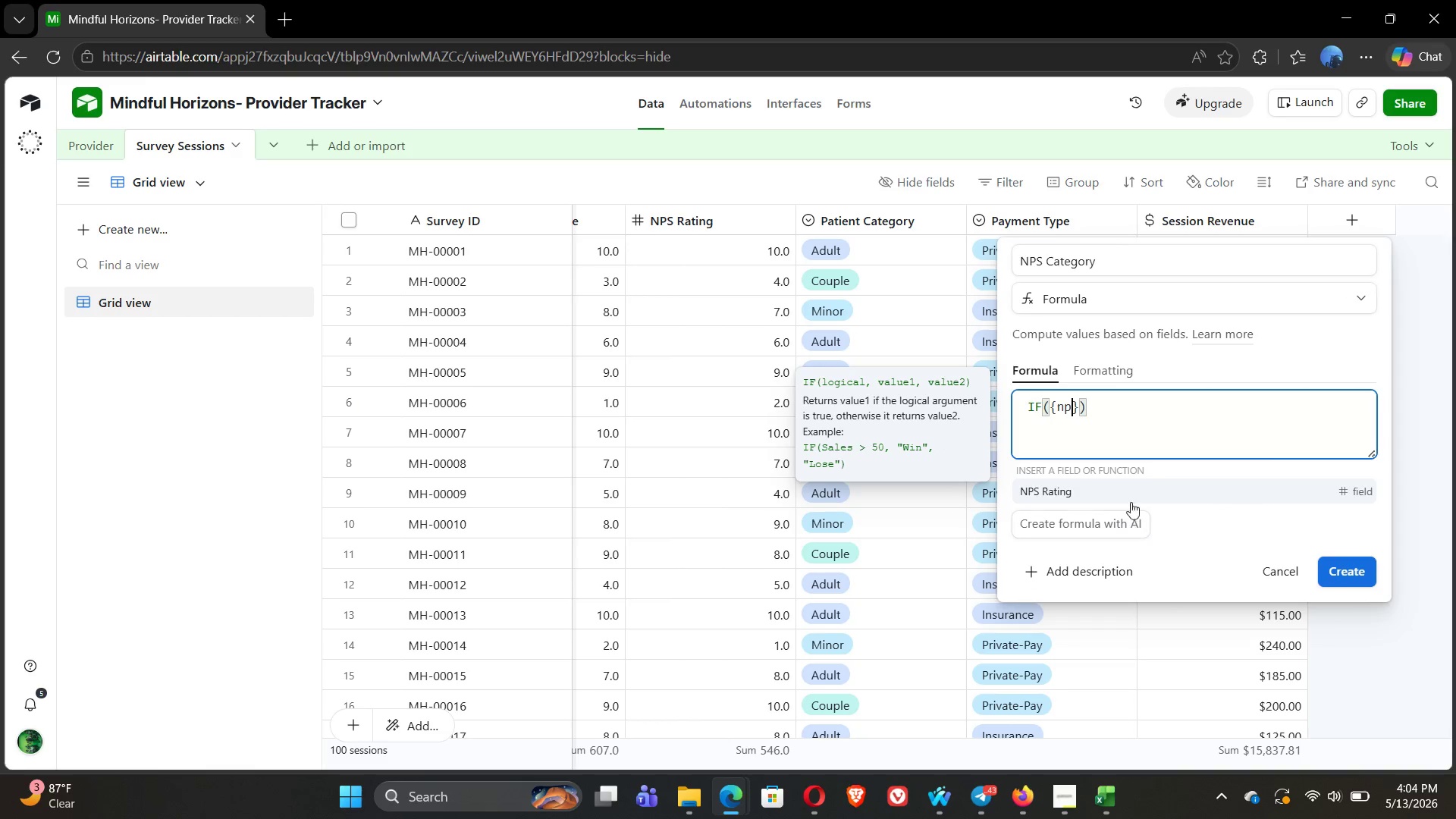 
left_click([1120, 486])
 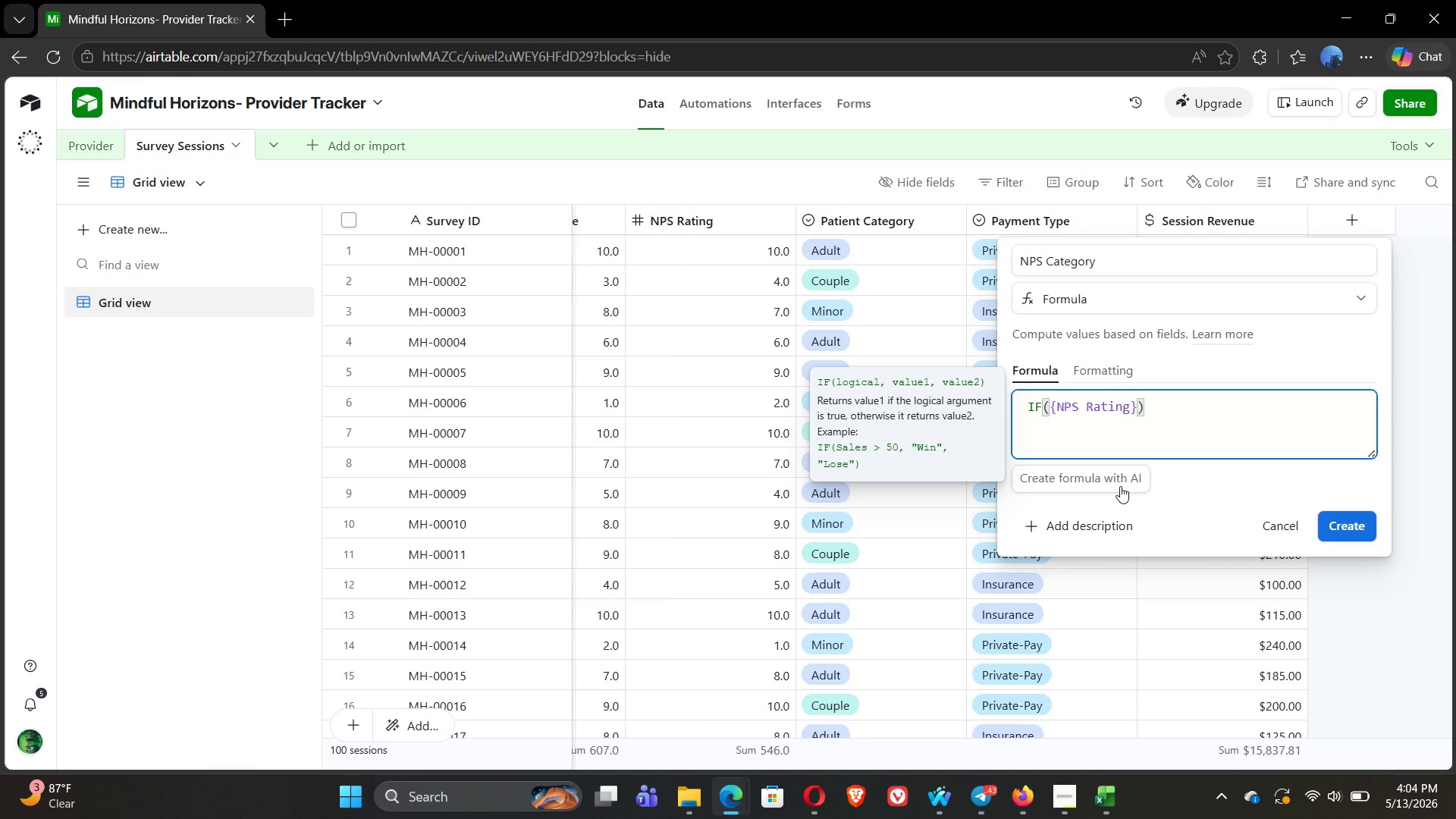 
key(Shift+Period)
 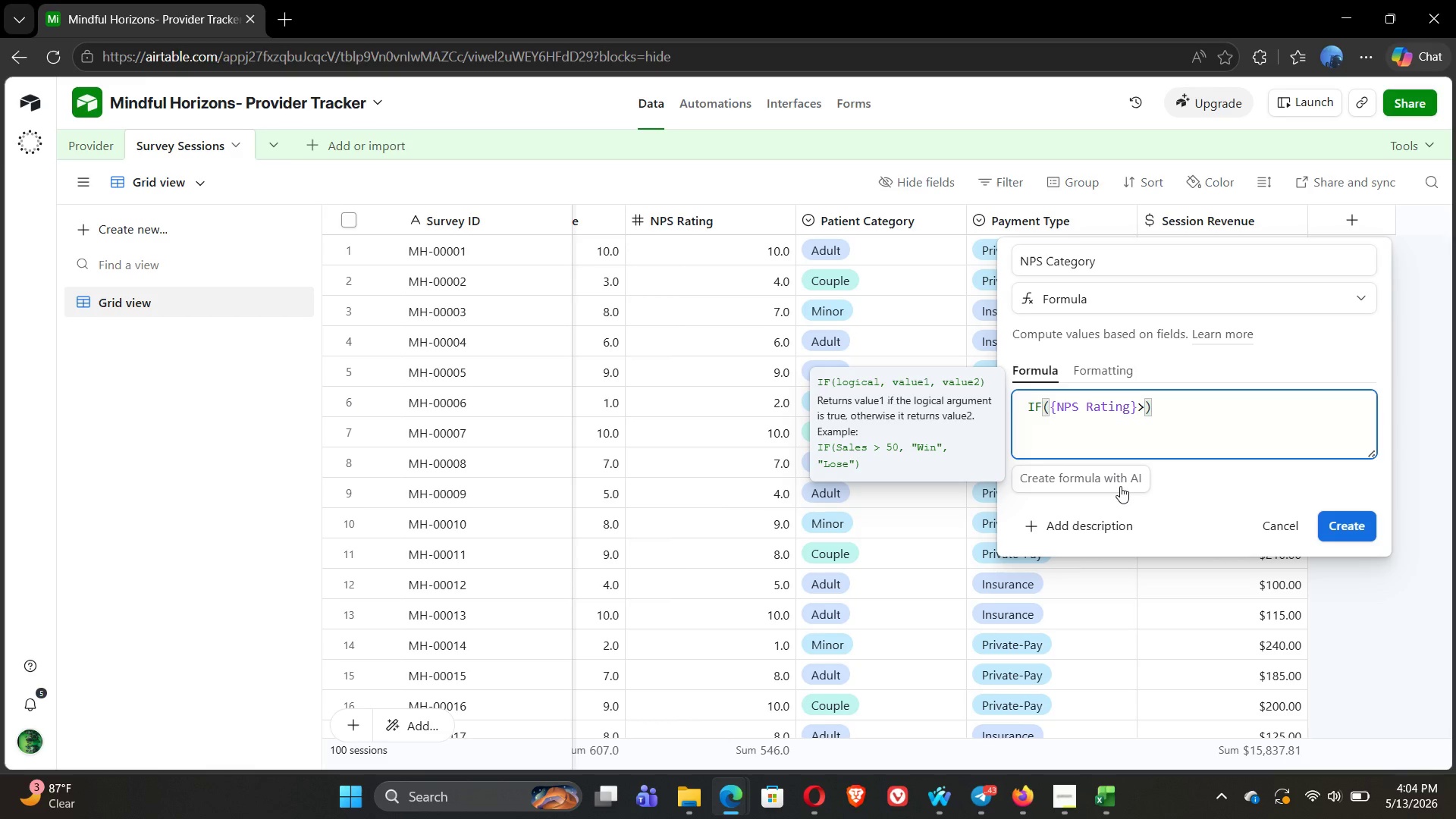 
key(Equal)
 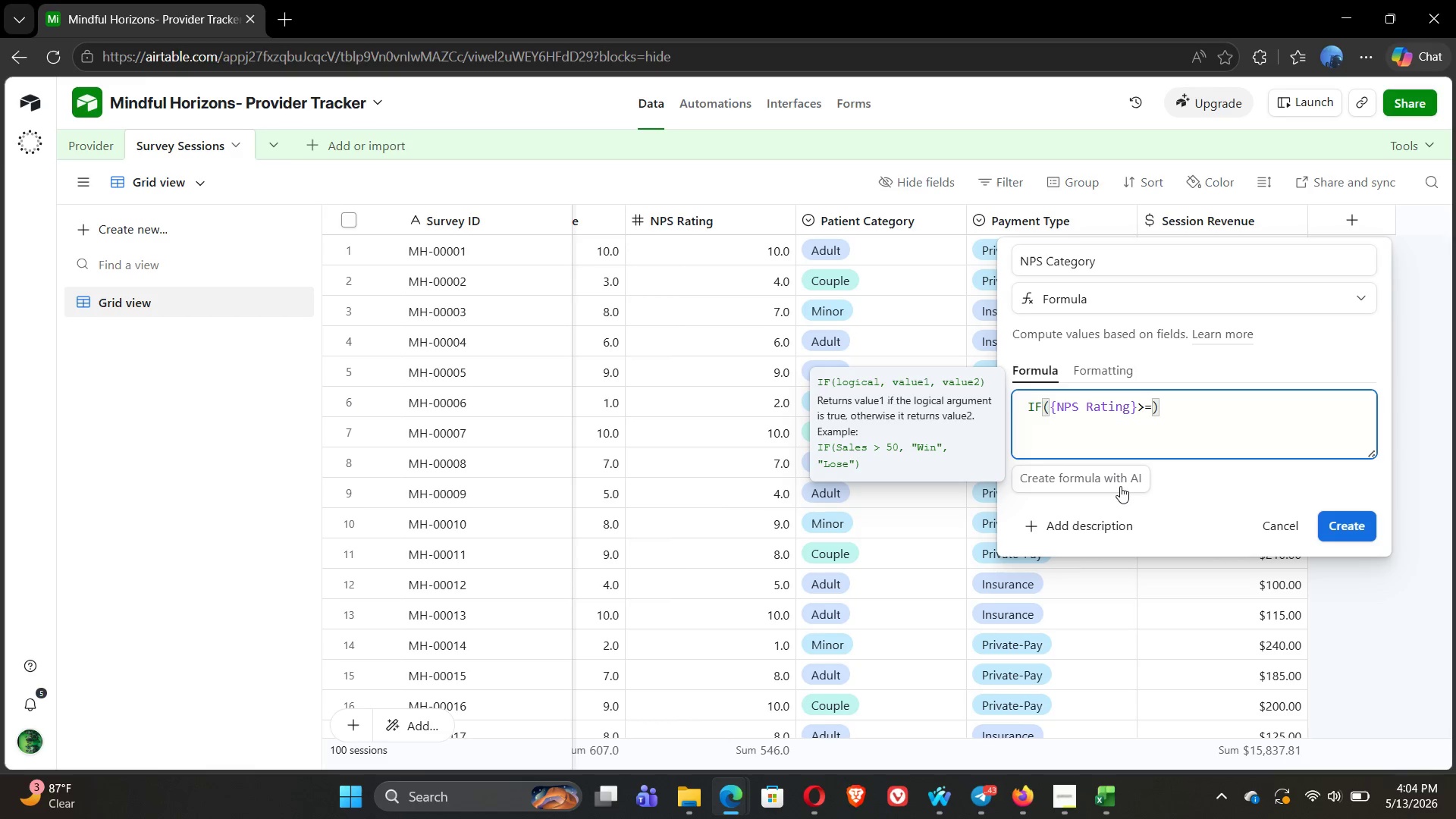 
key(9)
 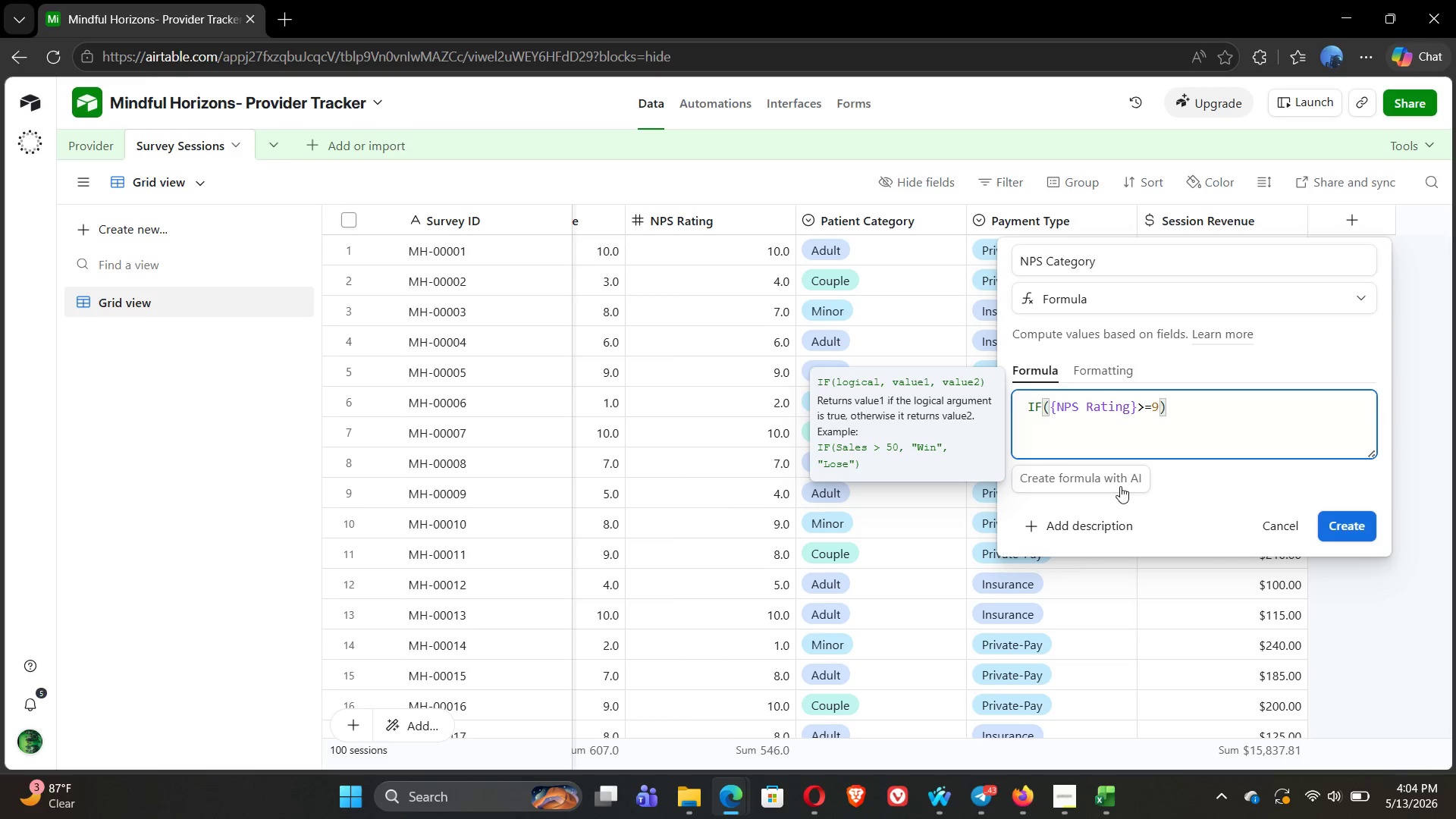 
key(Comma)
 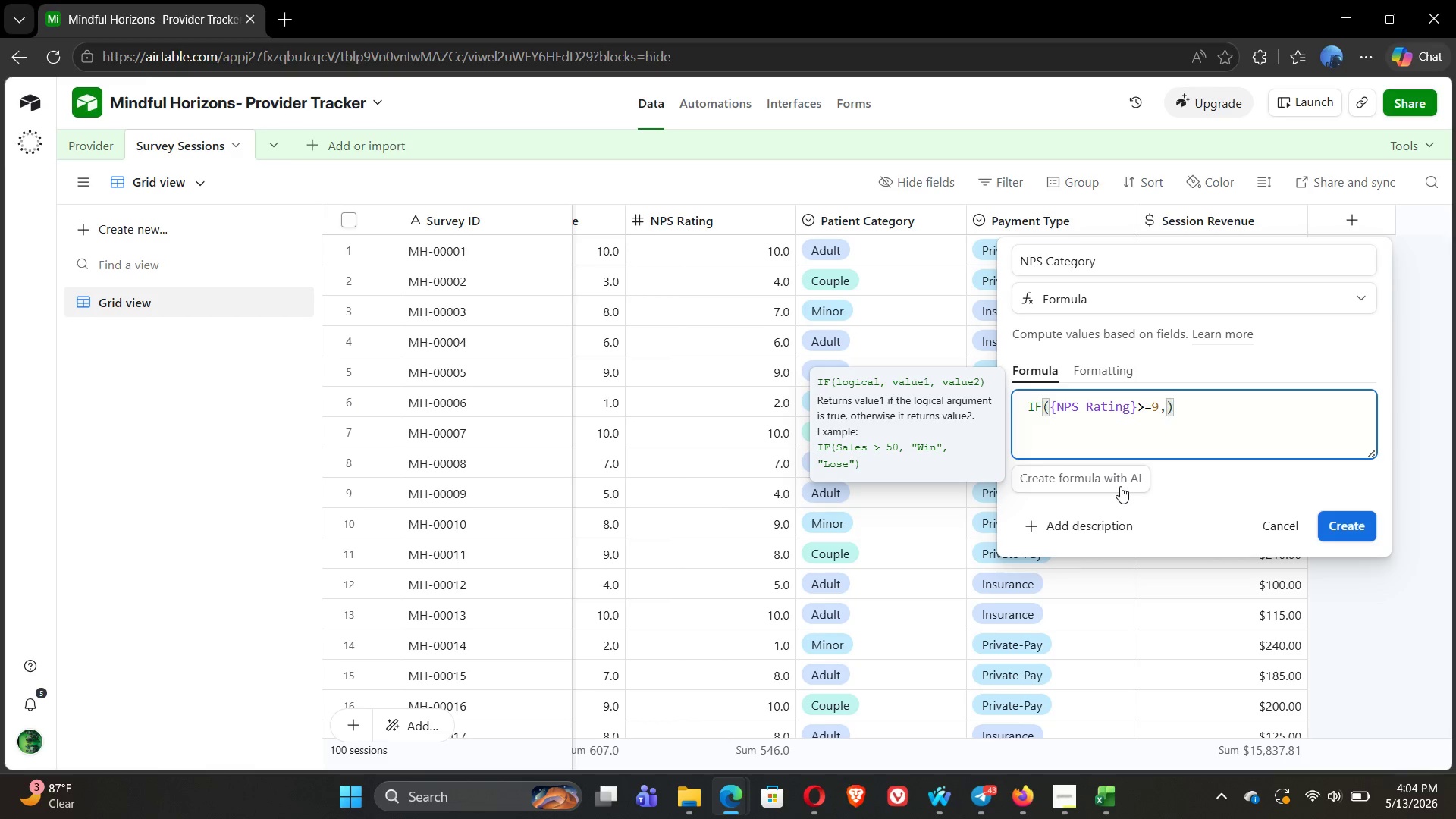 
key(Space)
 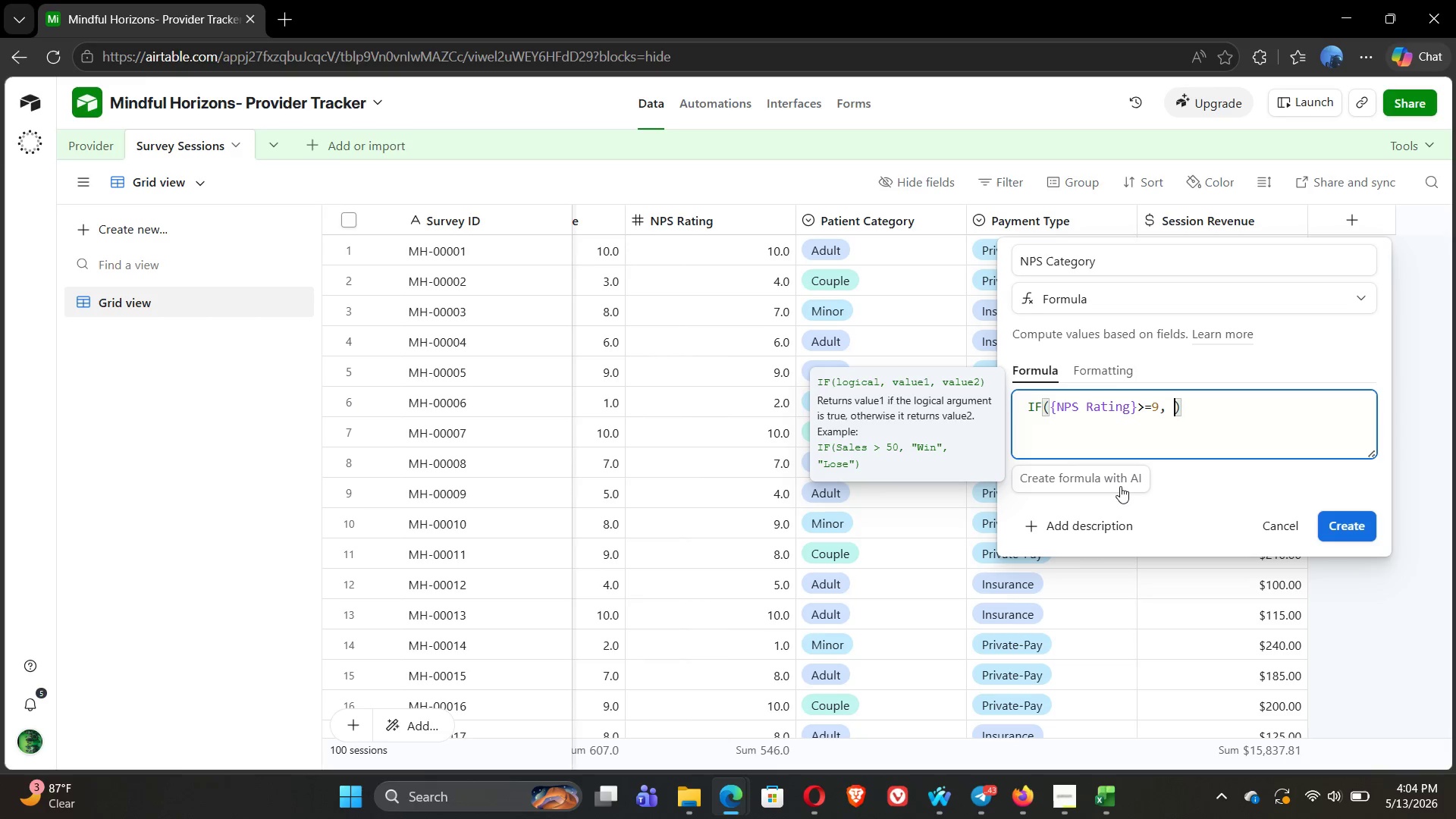 
key(Shift+Quote)
 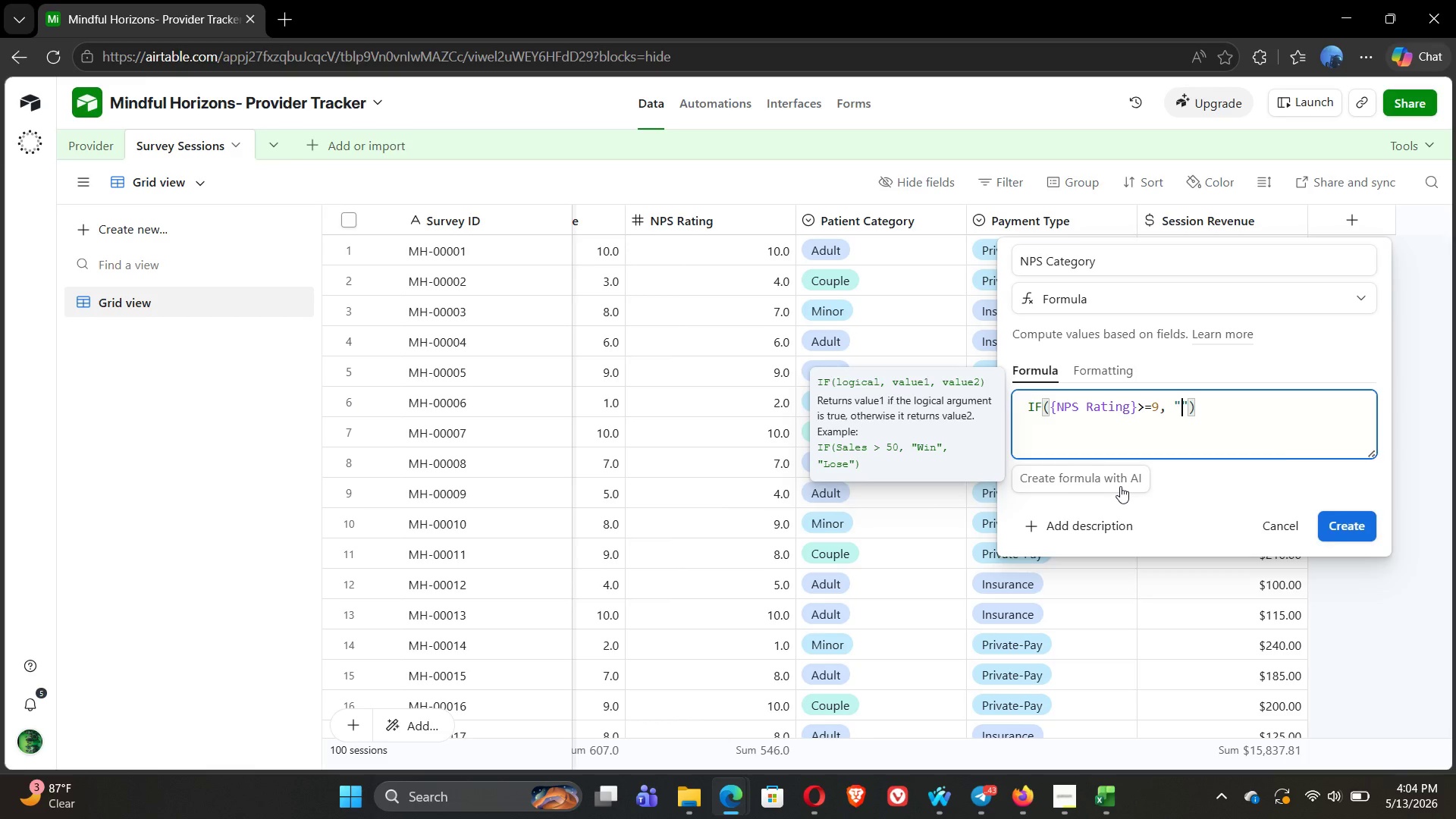 
key(Shift+P)
 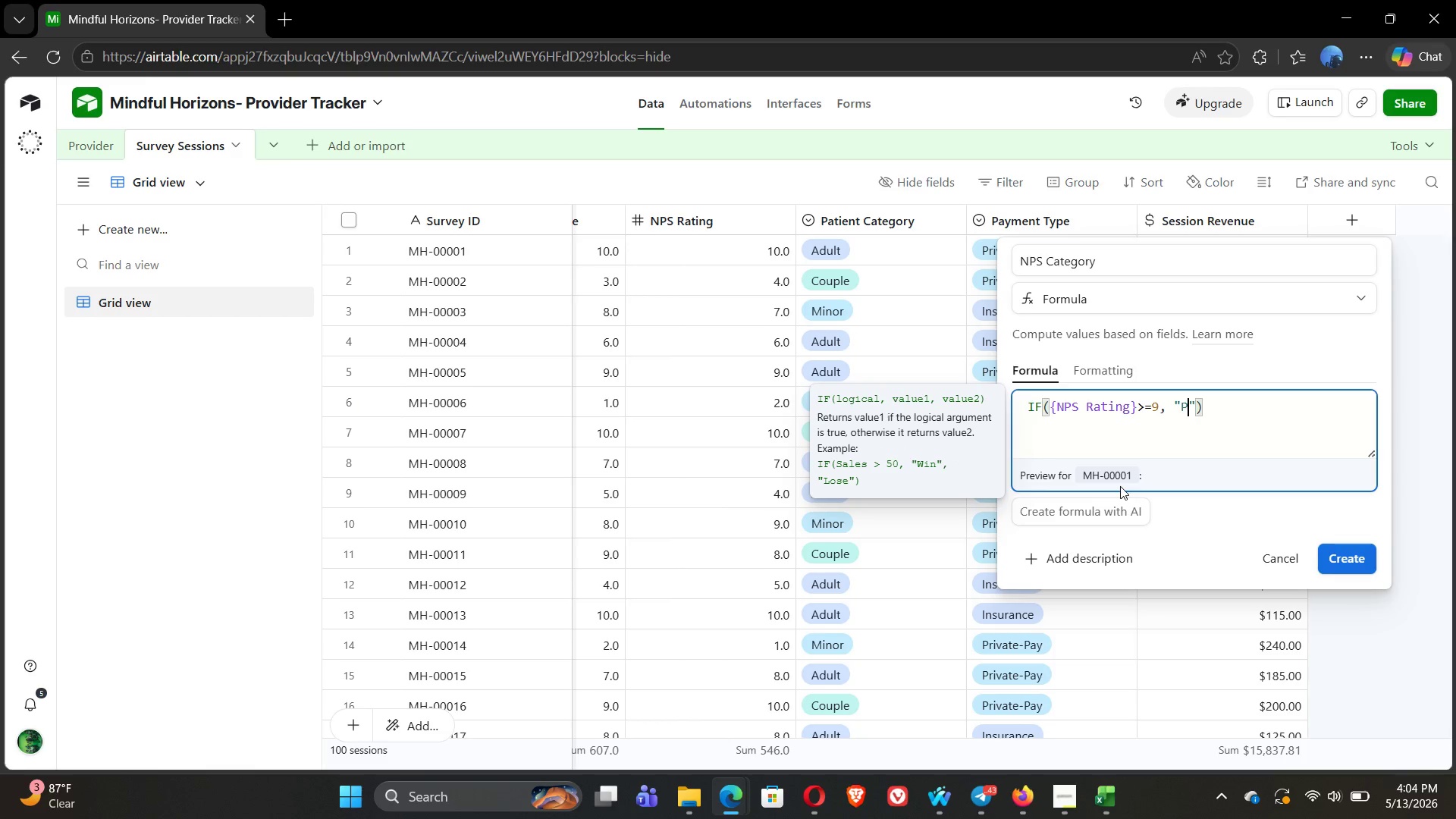 
key(Backspace)
 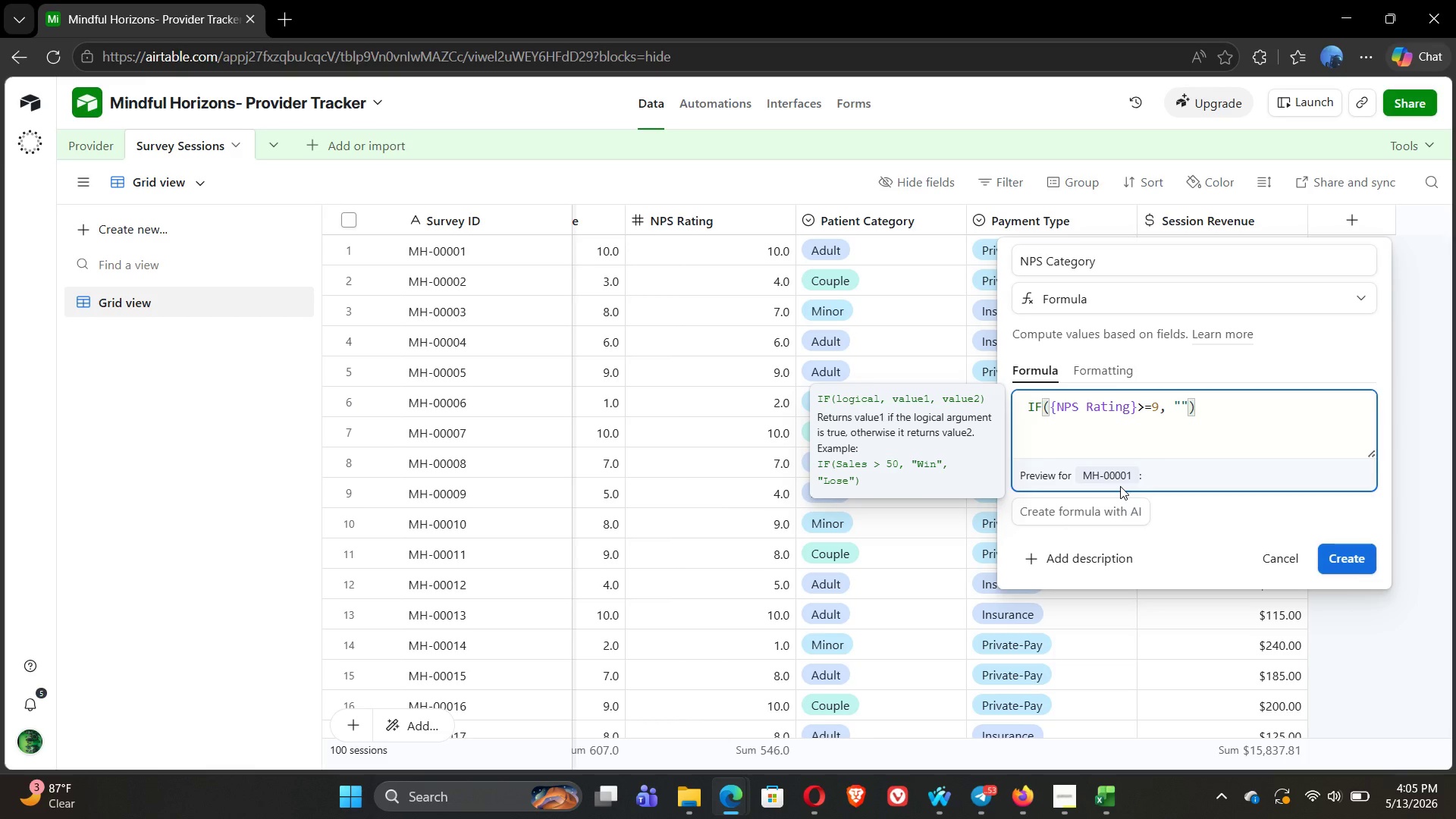 
wait(67.08)
 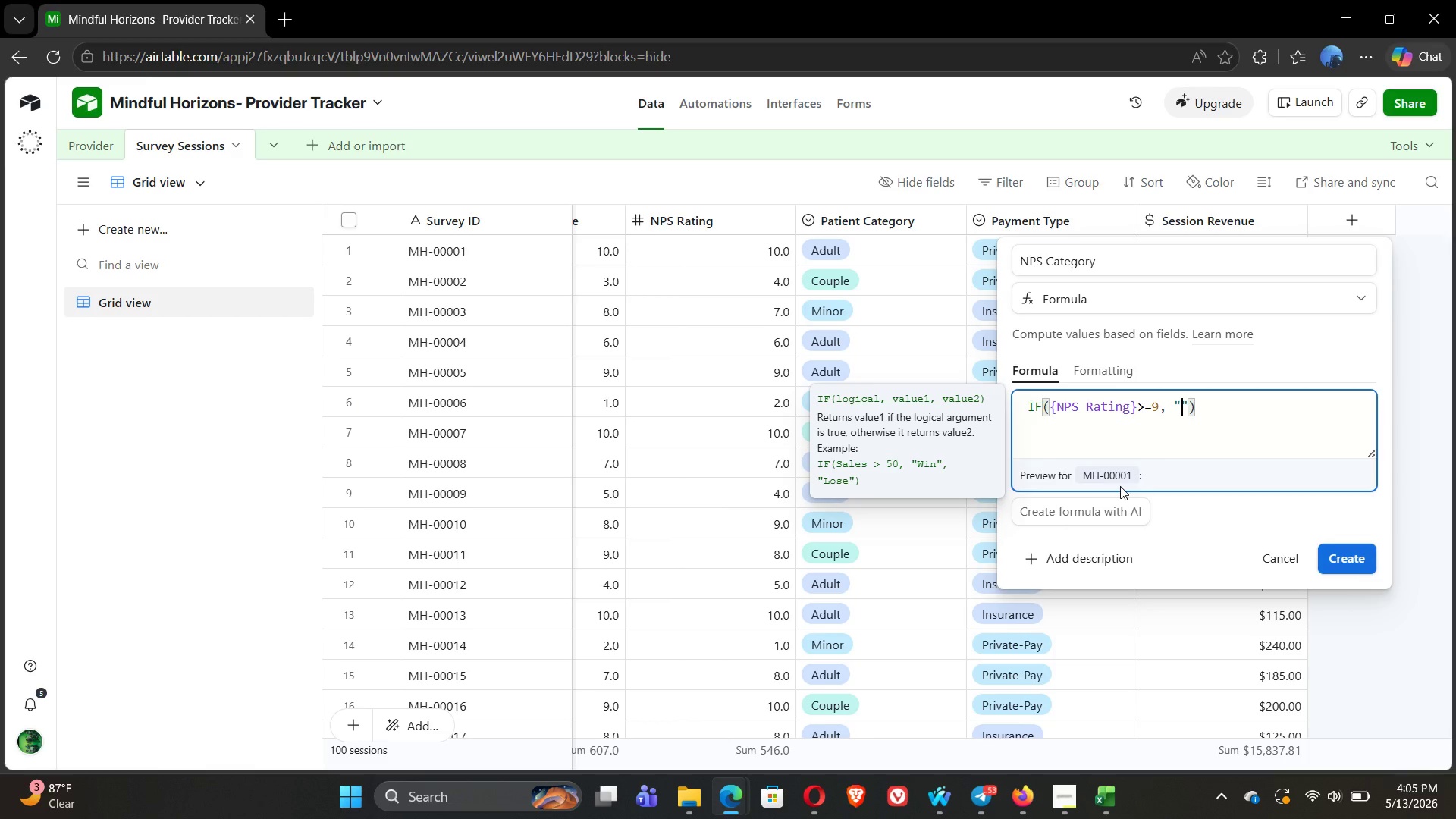 
type(Proo)
key(Backspace)
type(moted)
 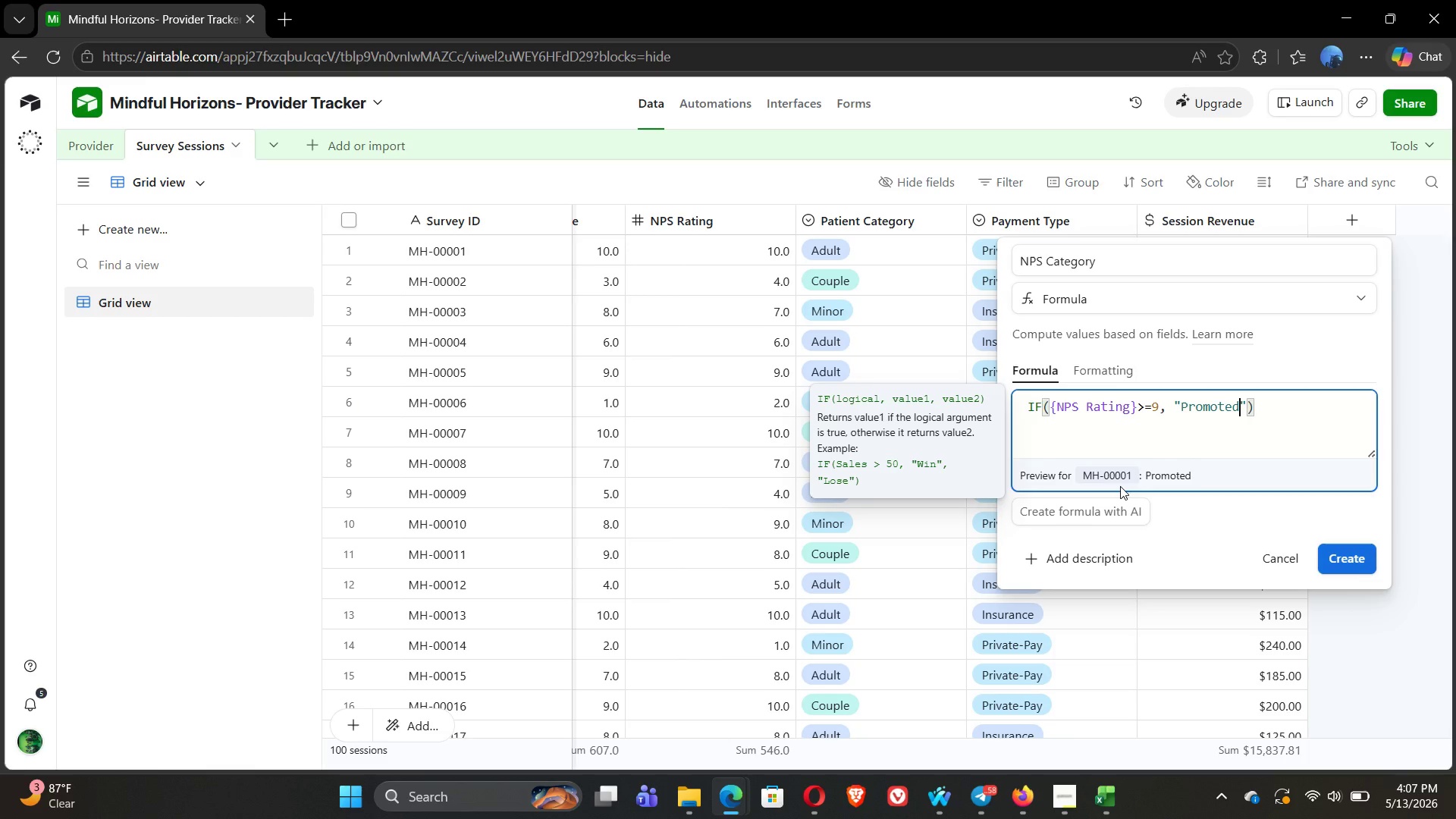 
wait(127.2)
 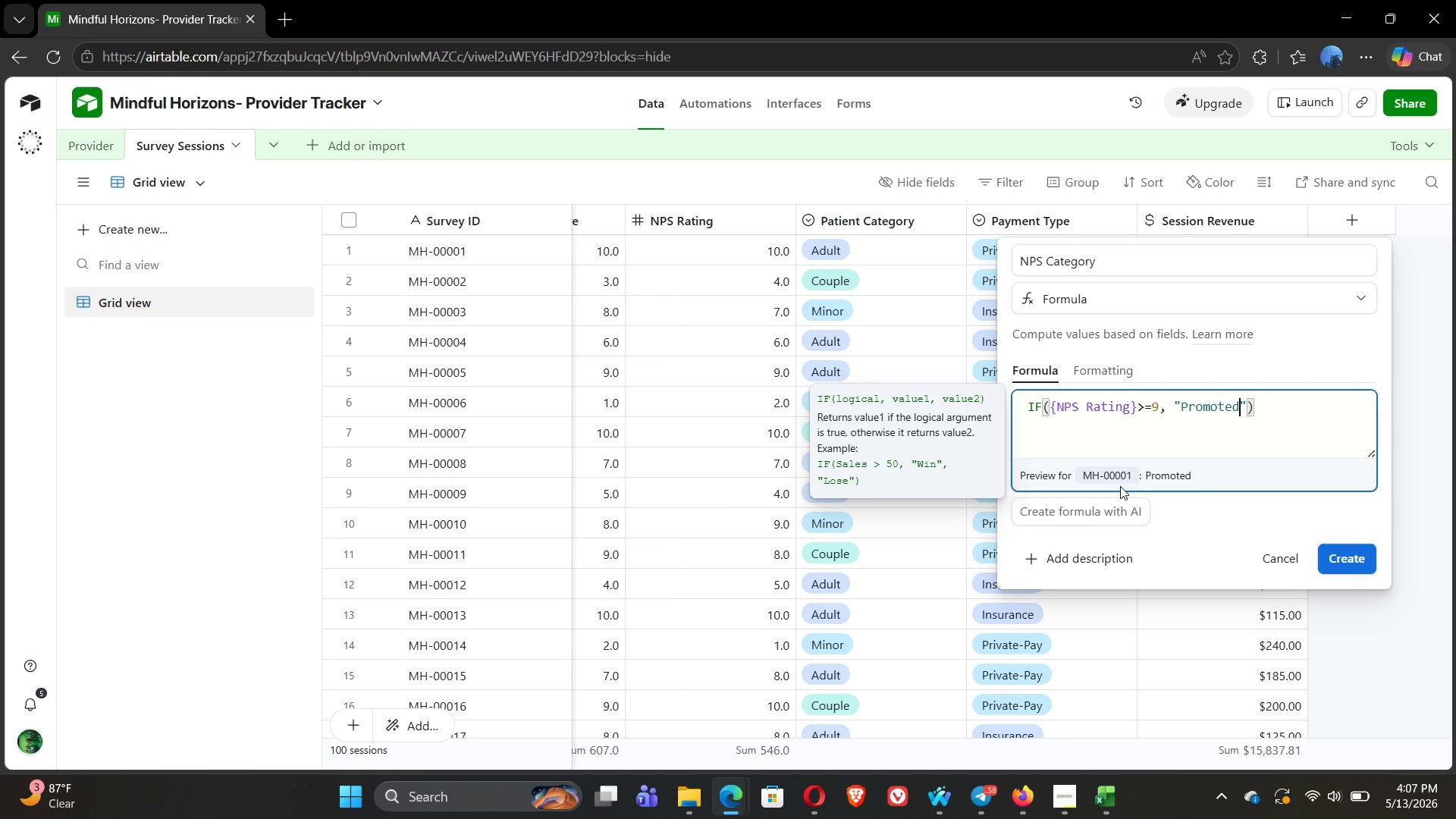 
key(ArrowRight)
 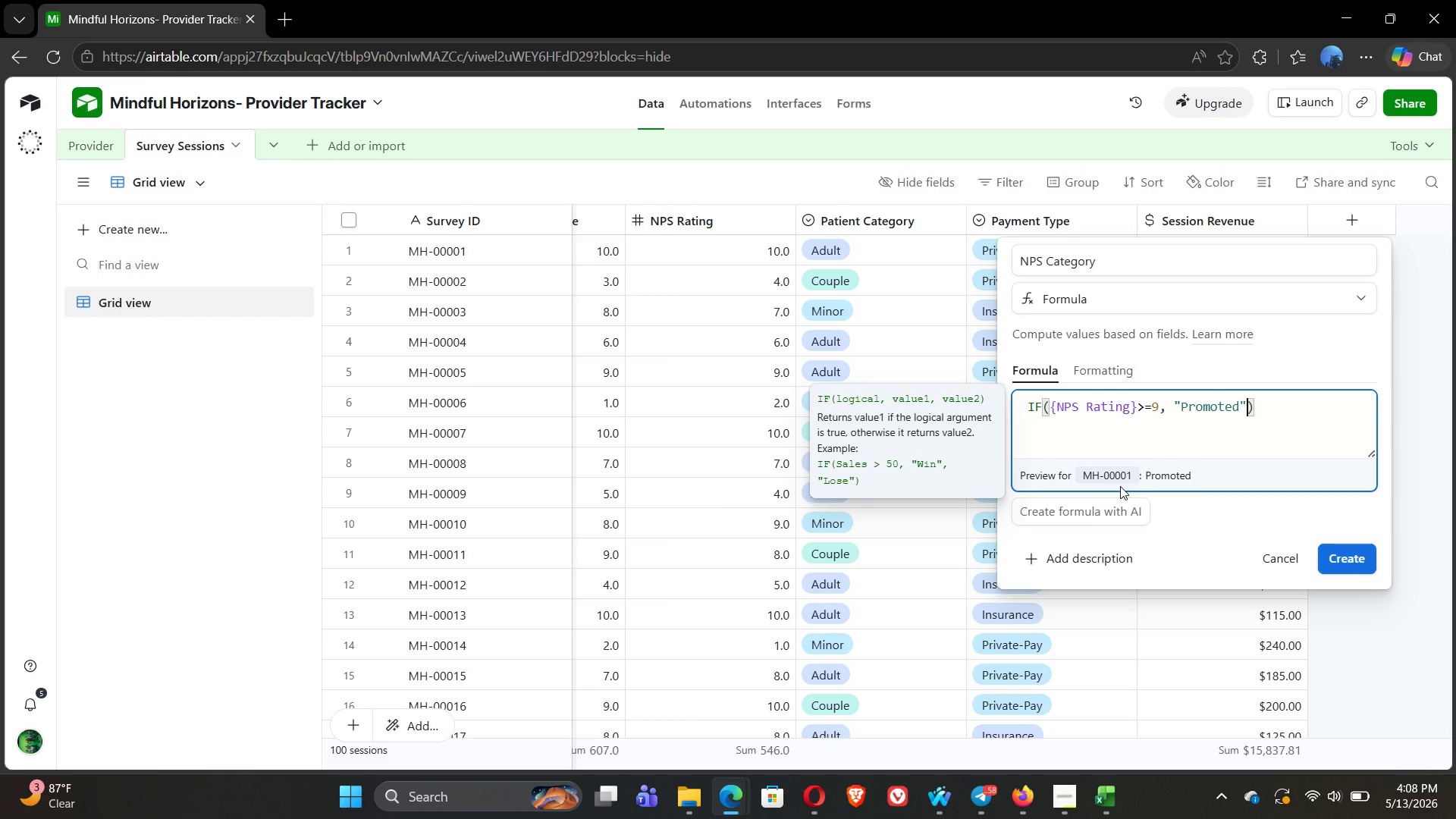 
wait(6.97)
 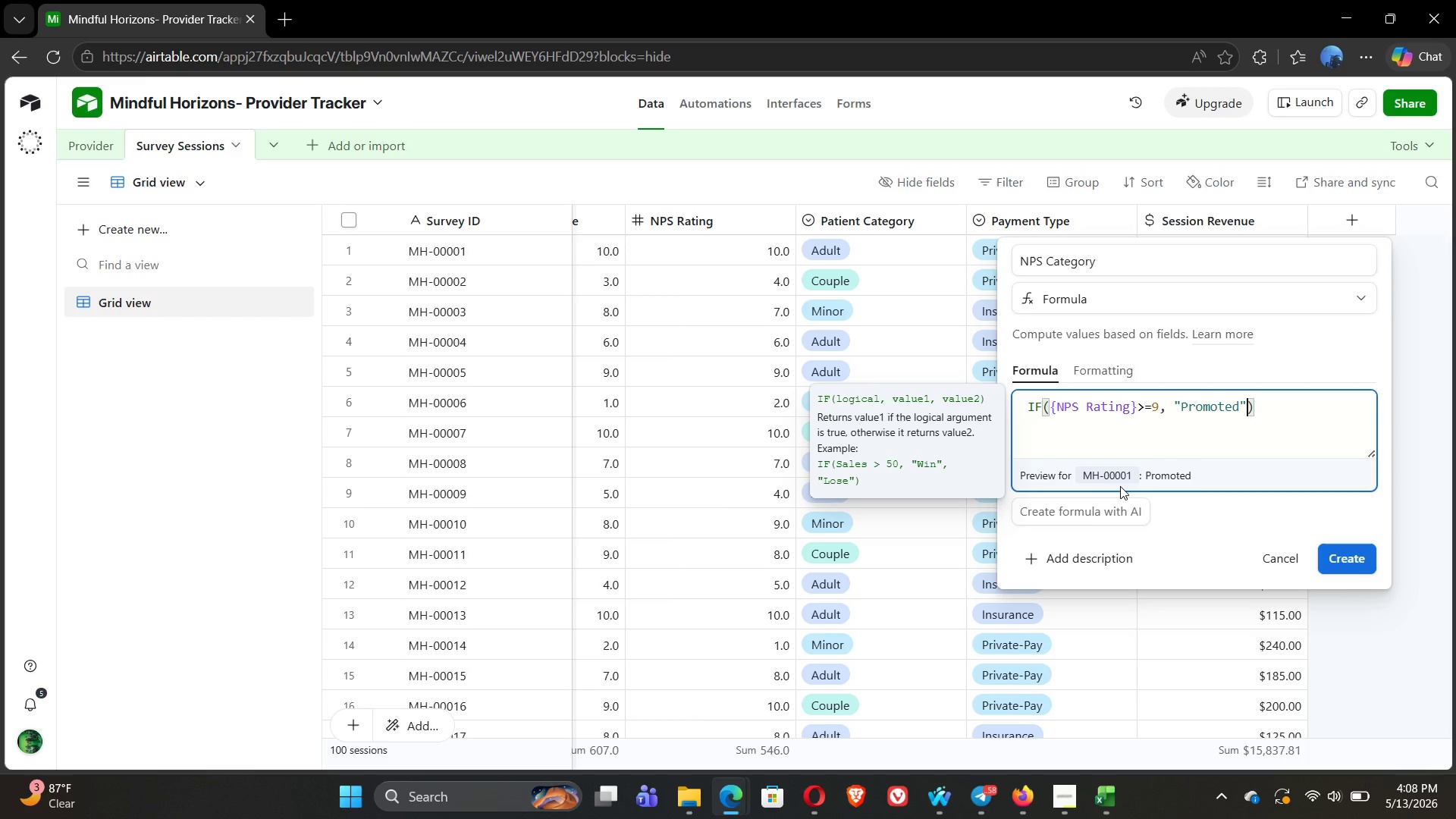 
type(, IF)
 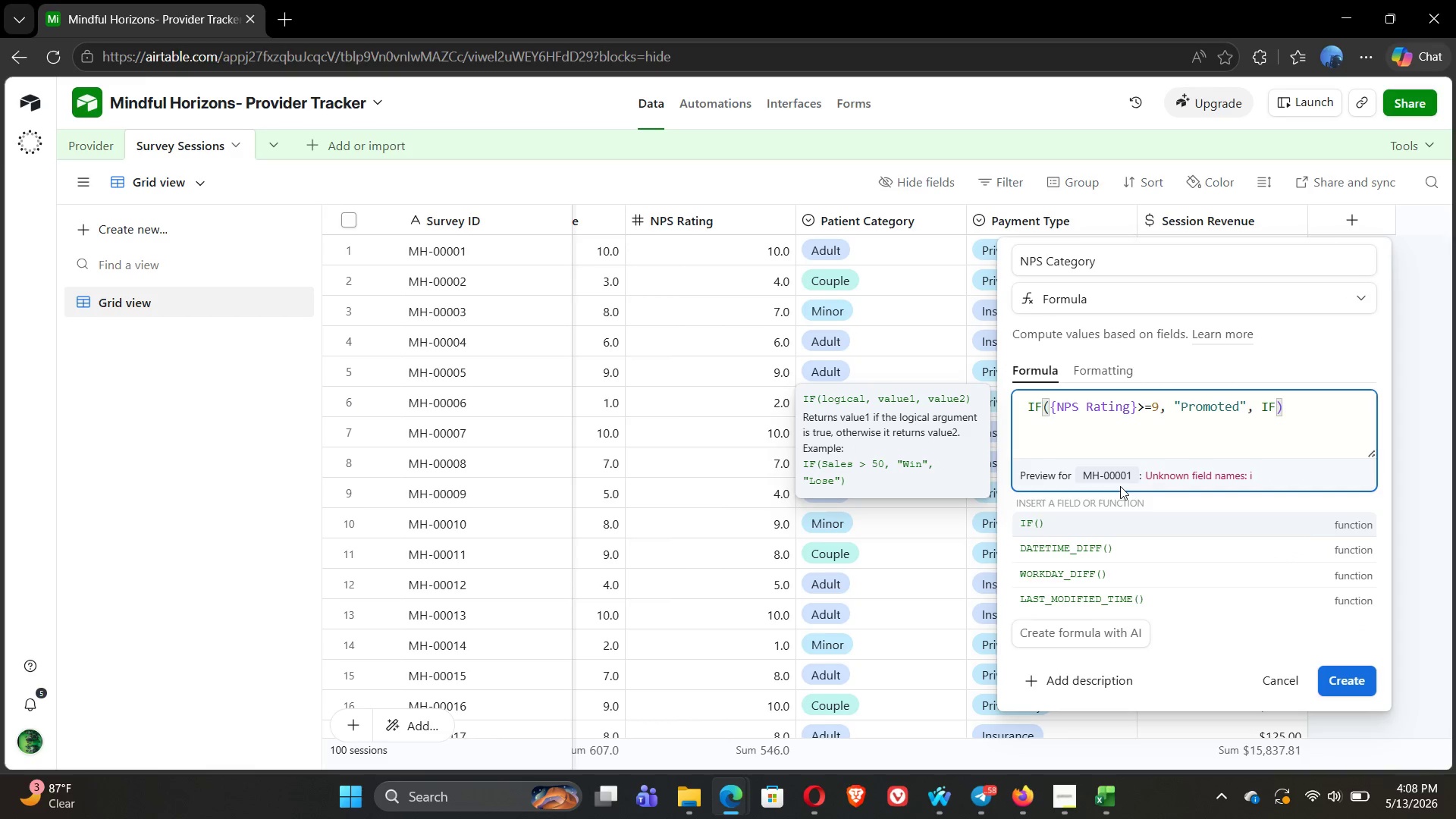 
key(Shift+9)
 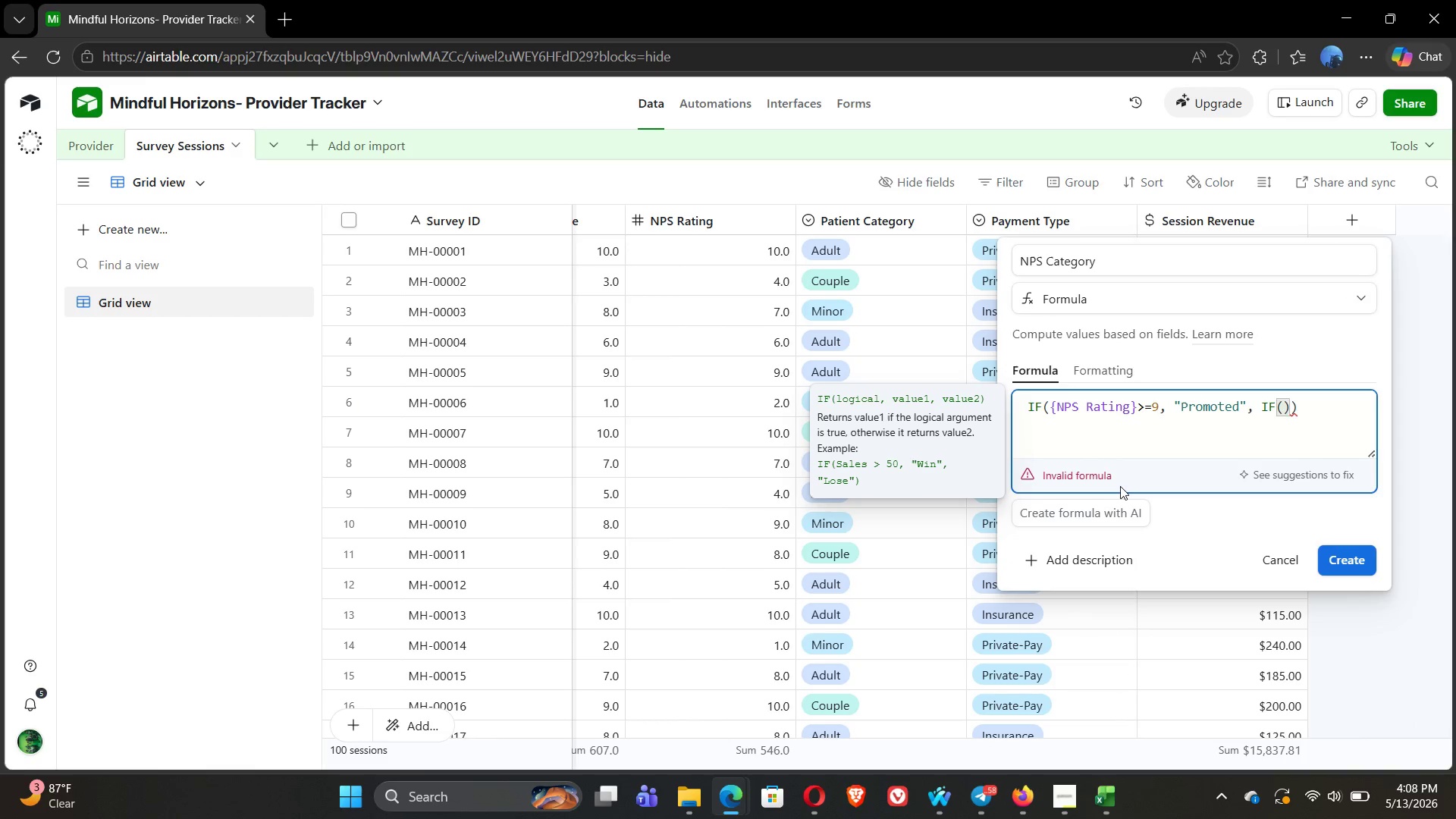 
key(Shift+BracketLeft)
 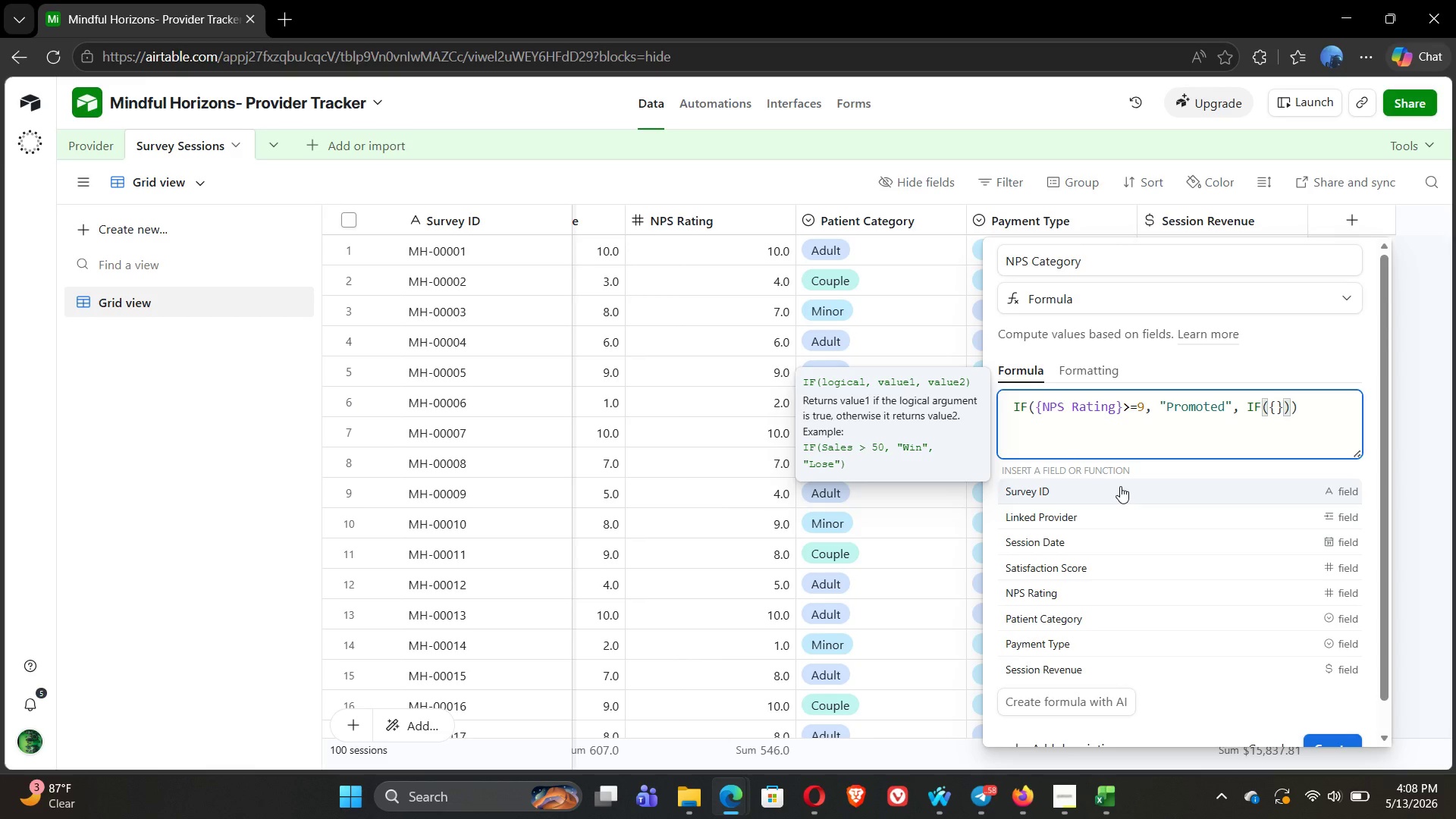 
type(np)
 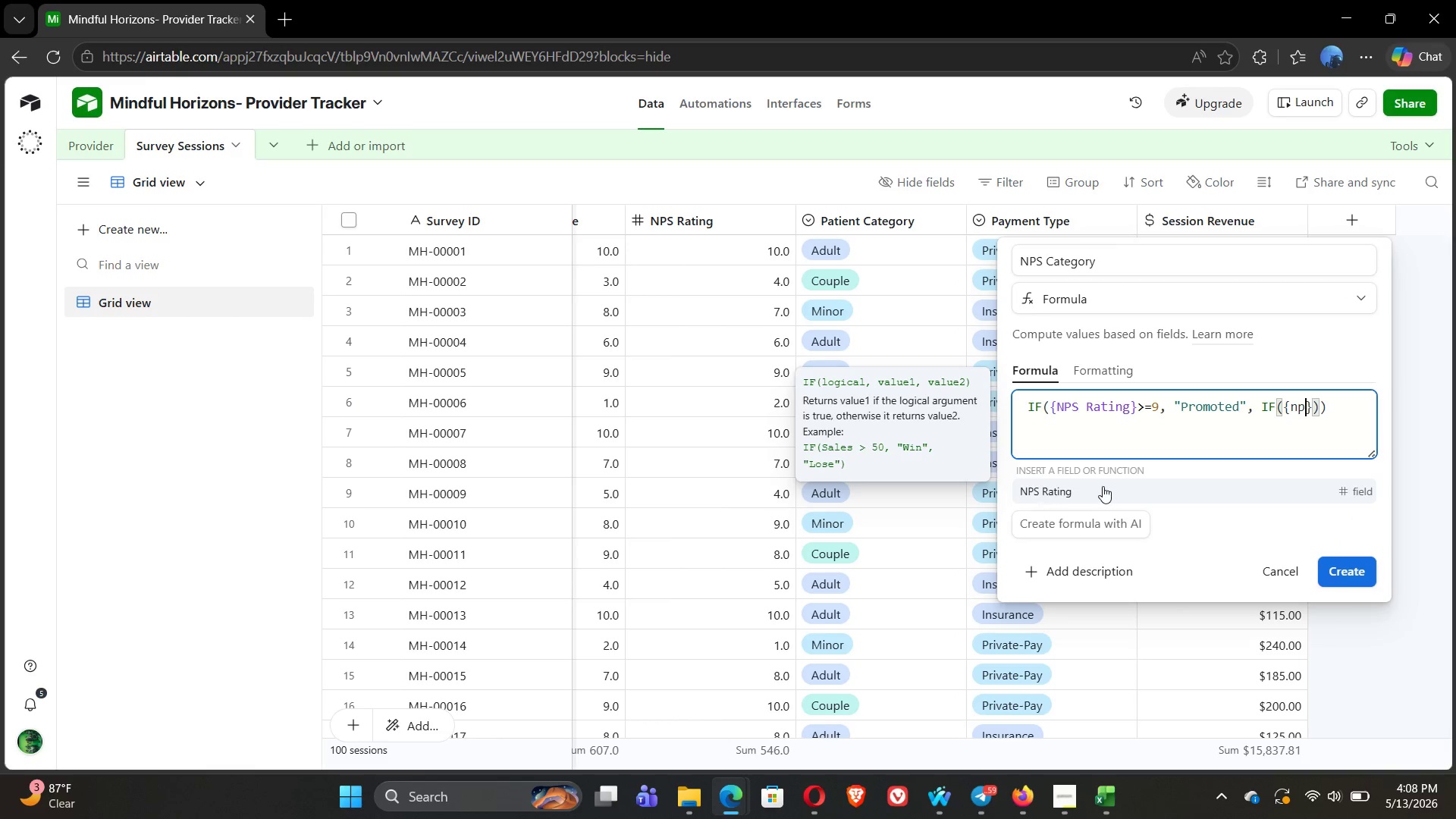 
left_click([1101, 486])
 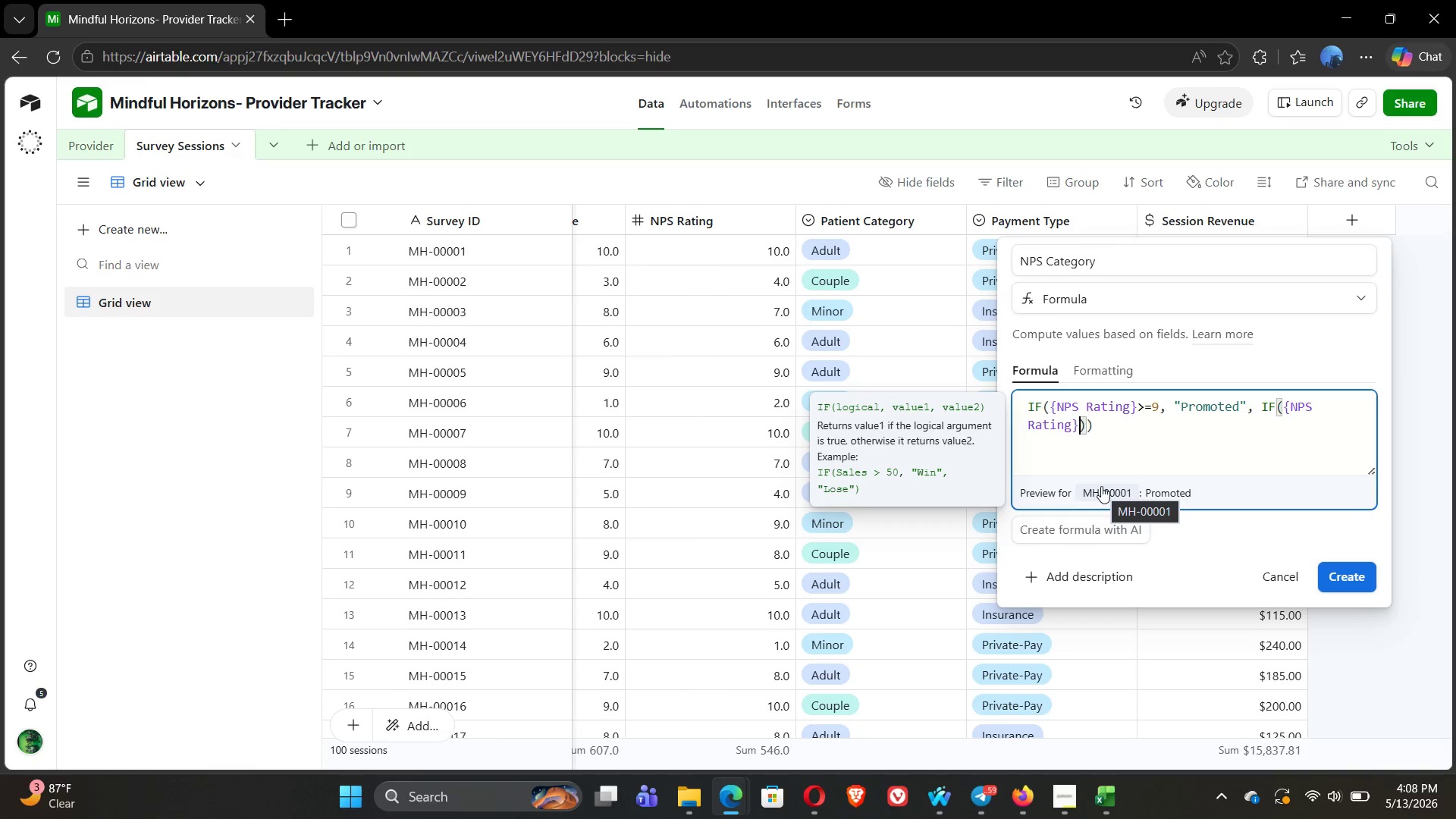 
key(Shift+Period)
 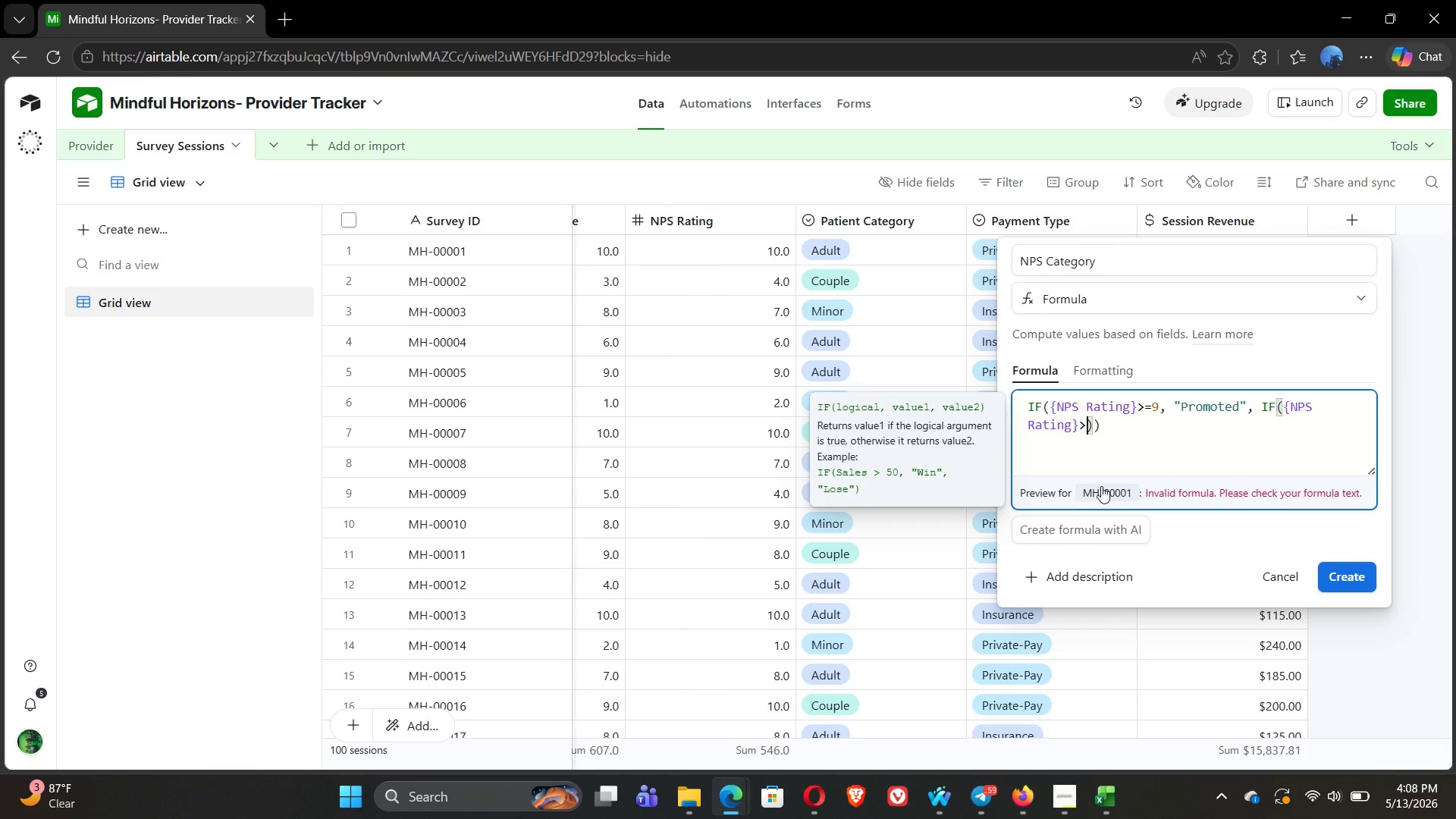 
key(Equal)
 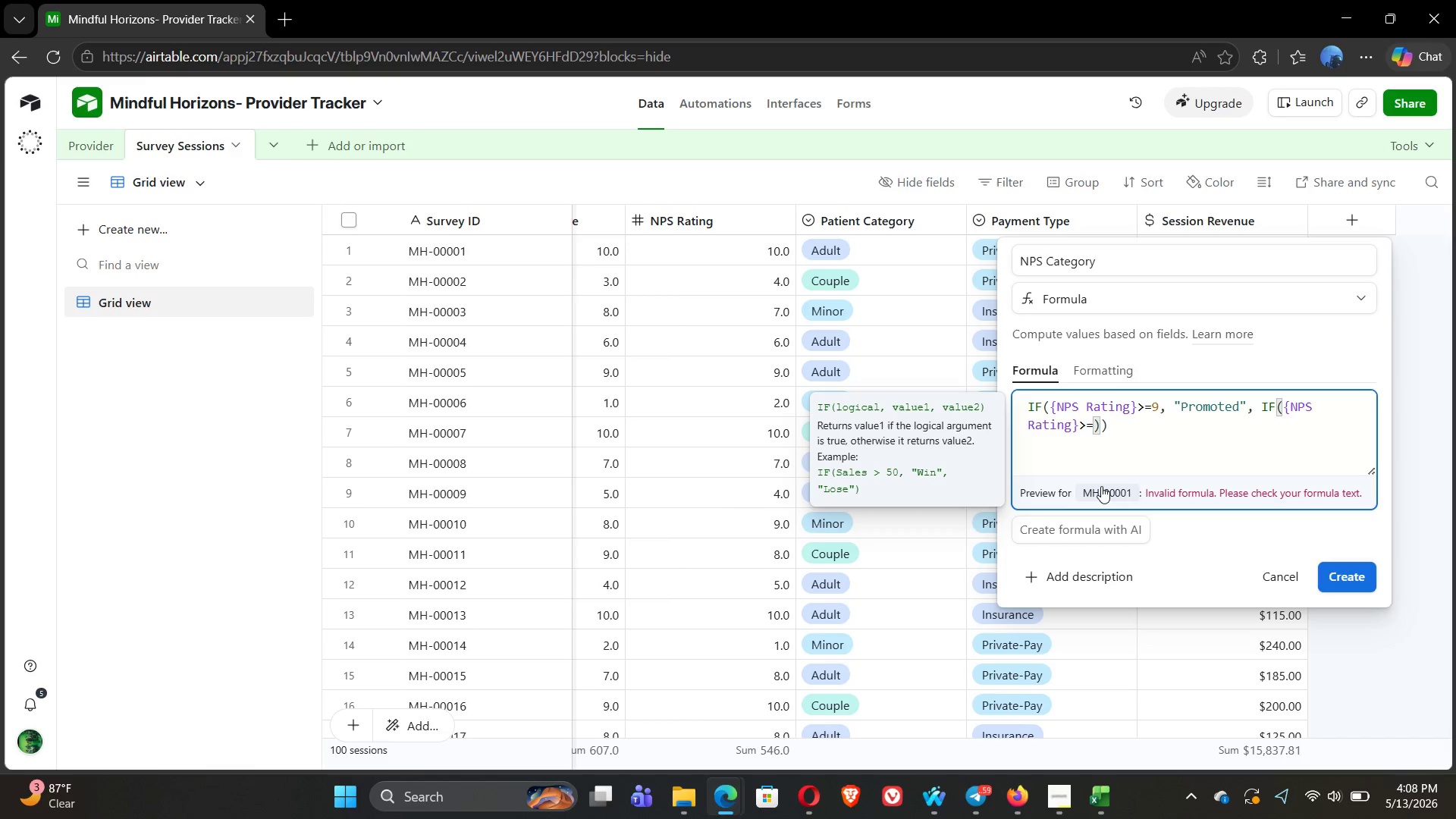 
wait(6.53)
 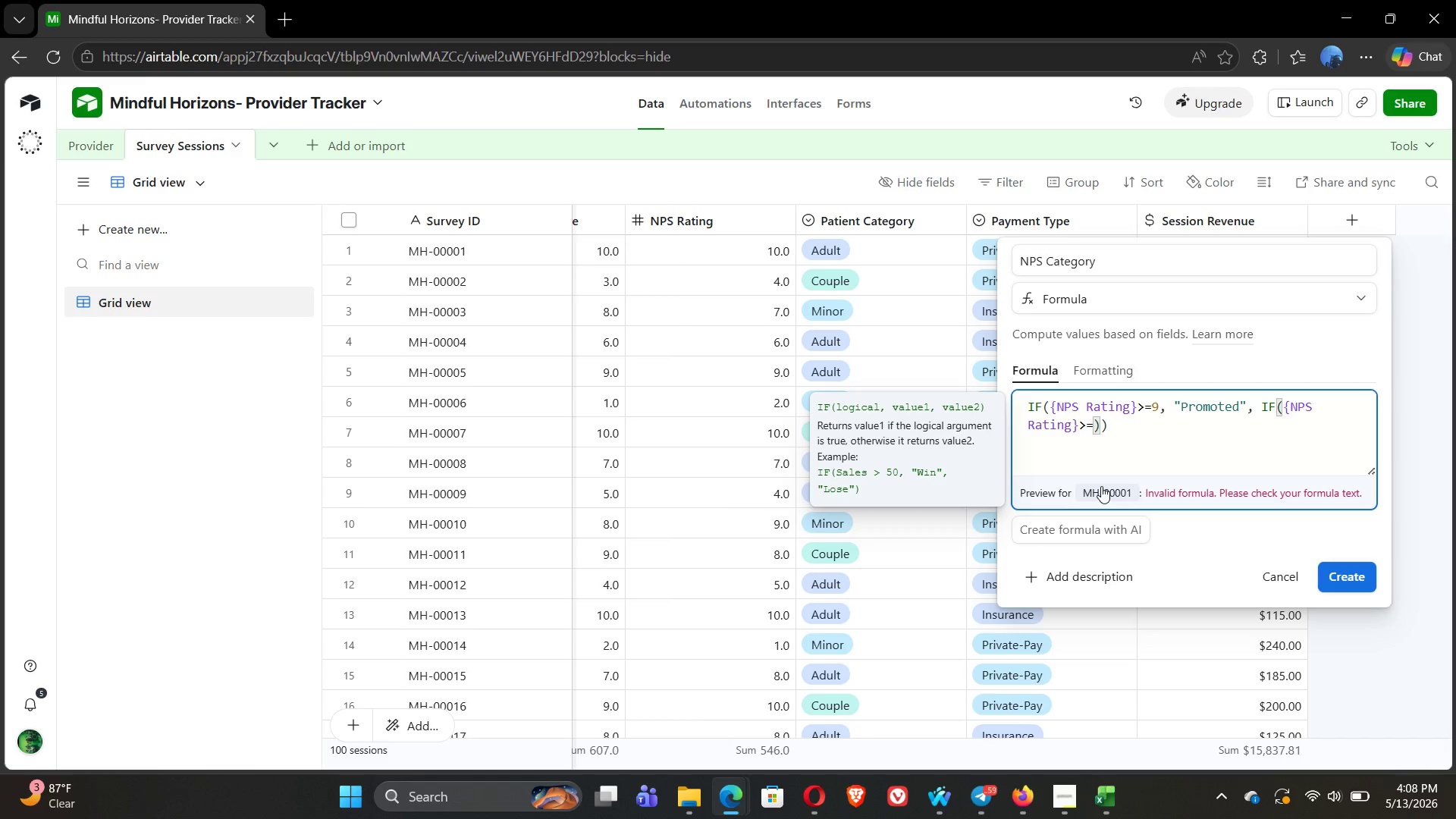 
key(7)
 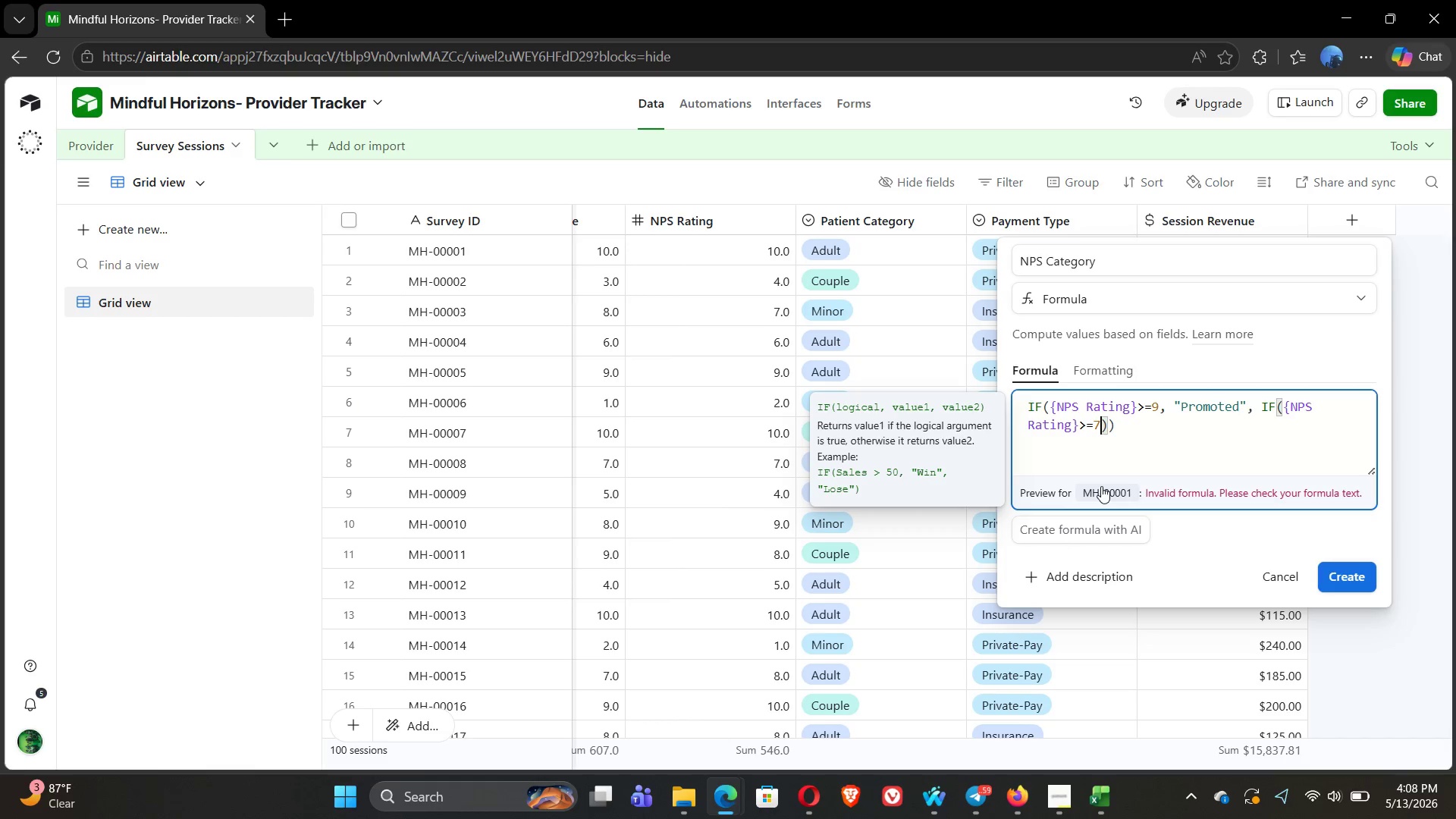 
key(Comma)
 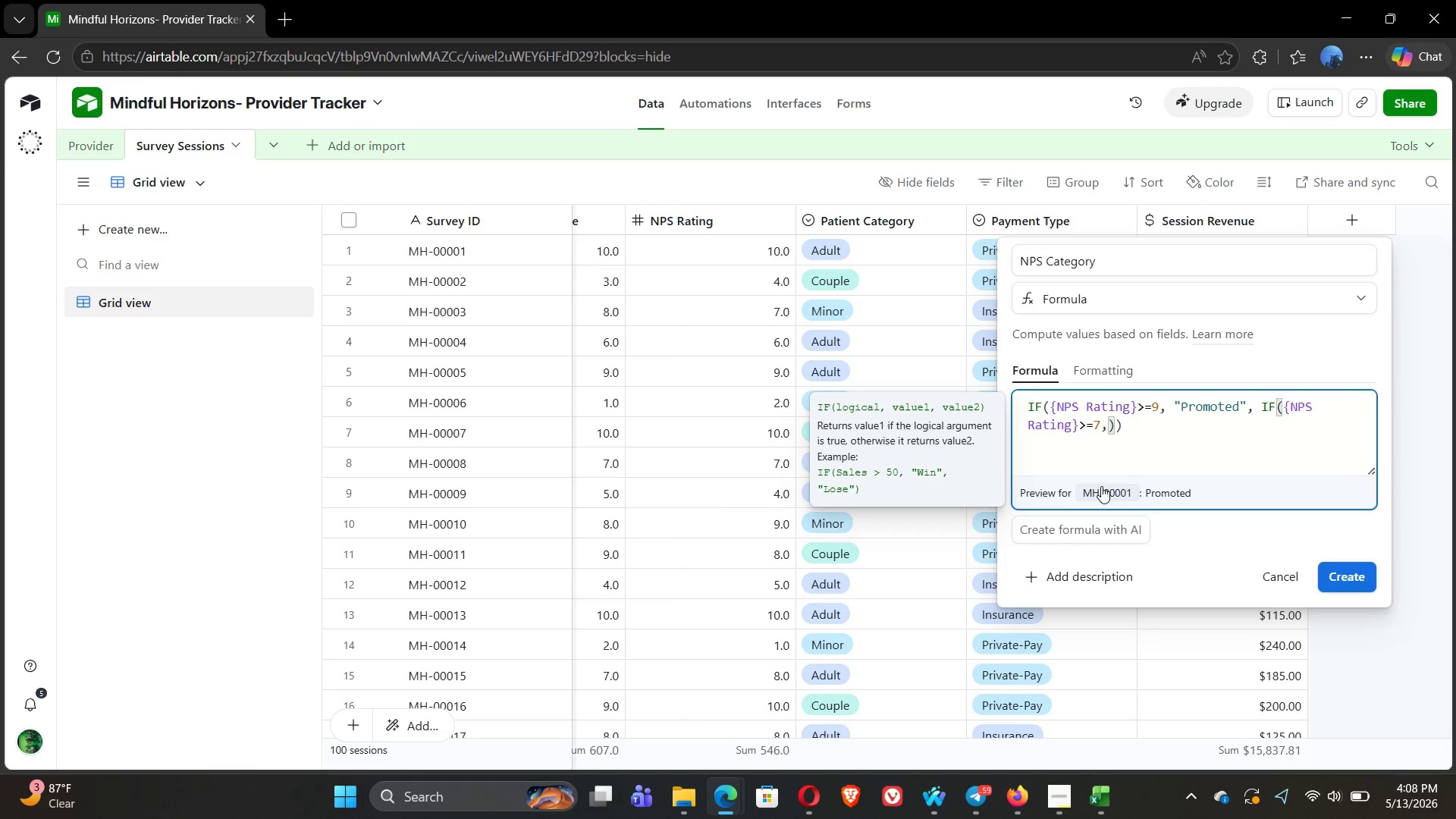 
key(Space)
 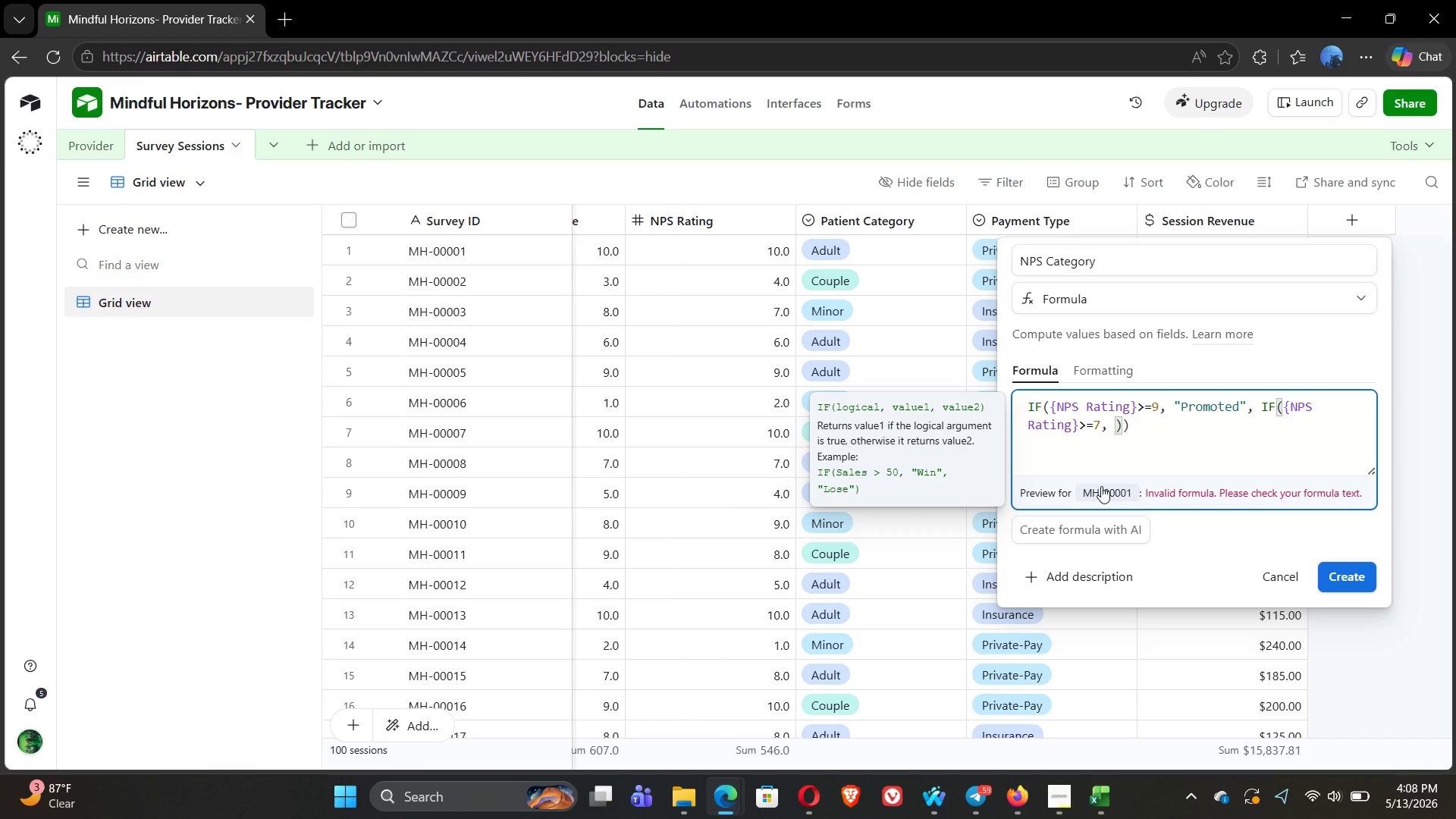 
key(Shift+Quote)
 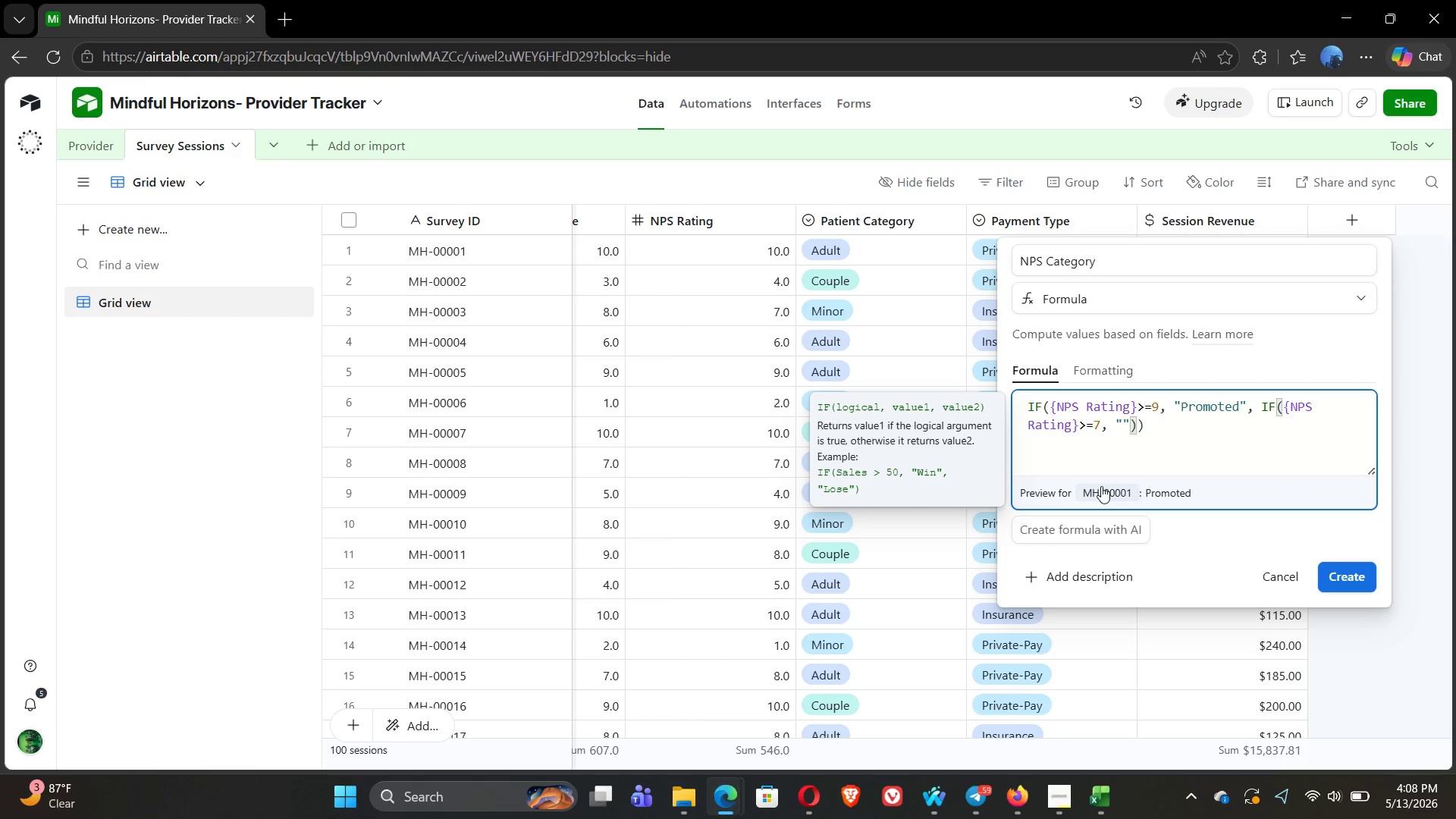 
type(Passive,)
key(Backspace)
 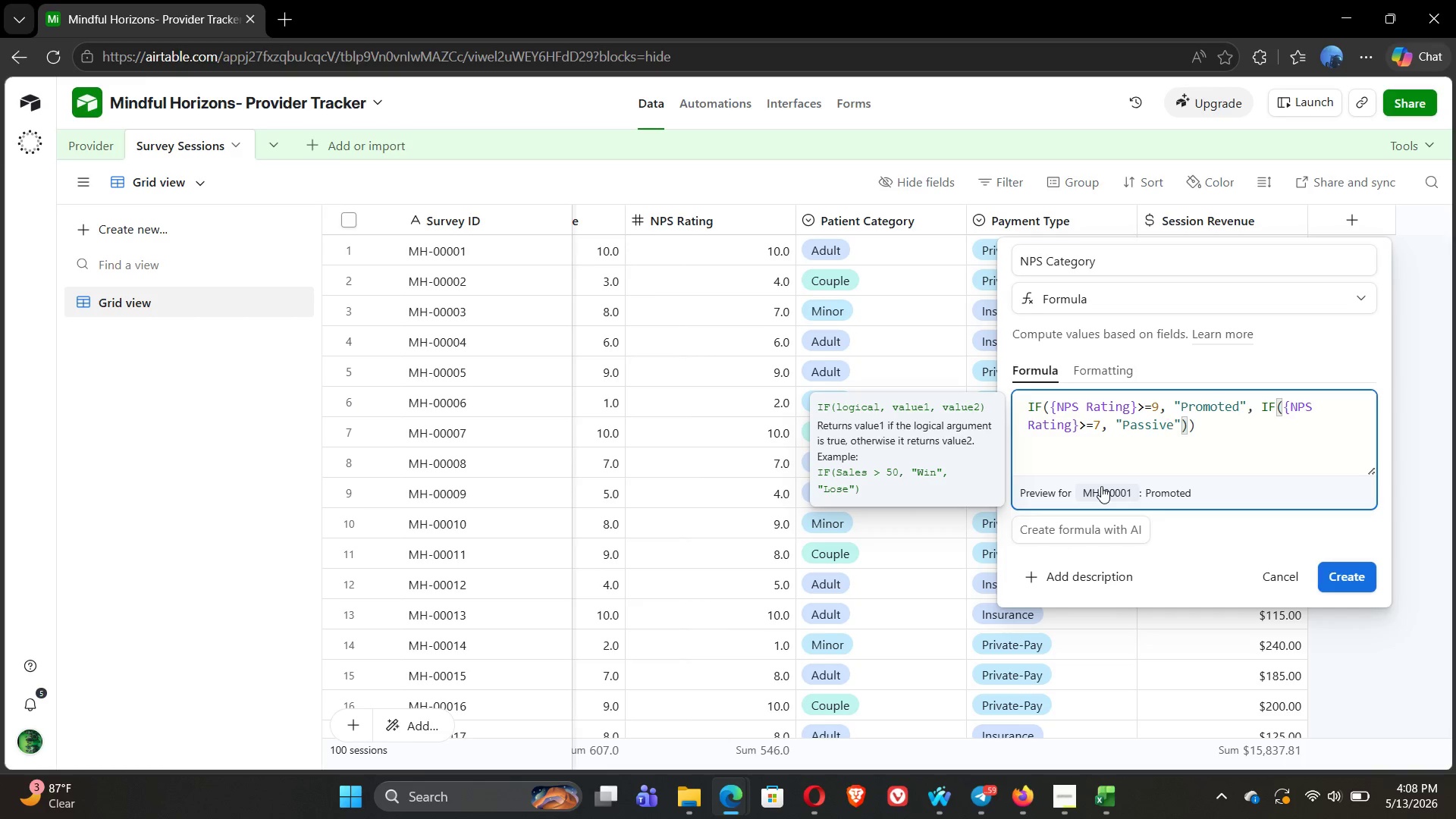 
key(ArrowRight)
 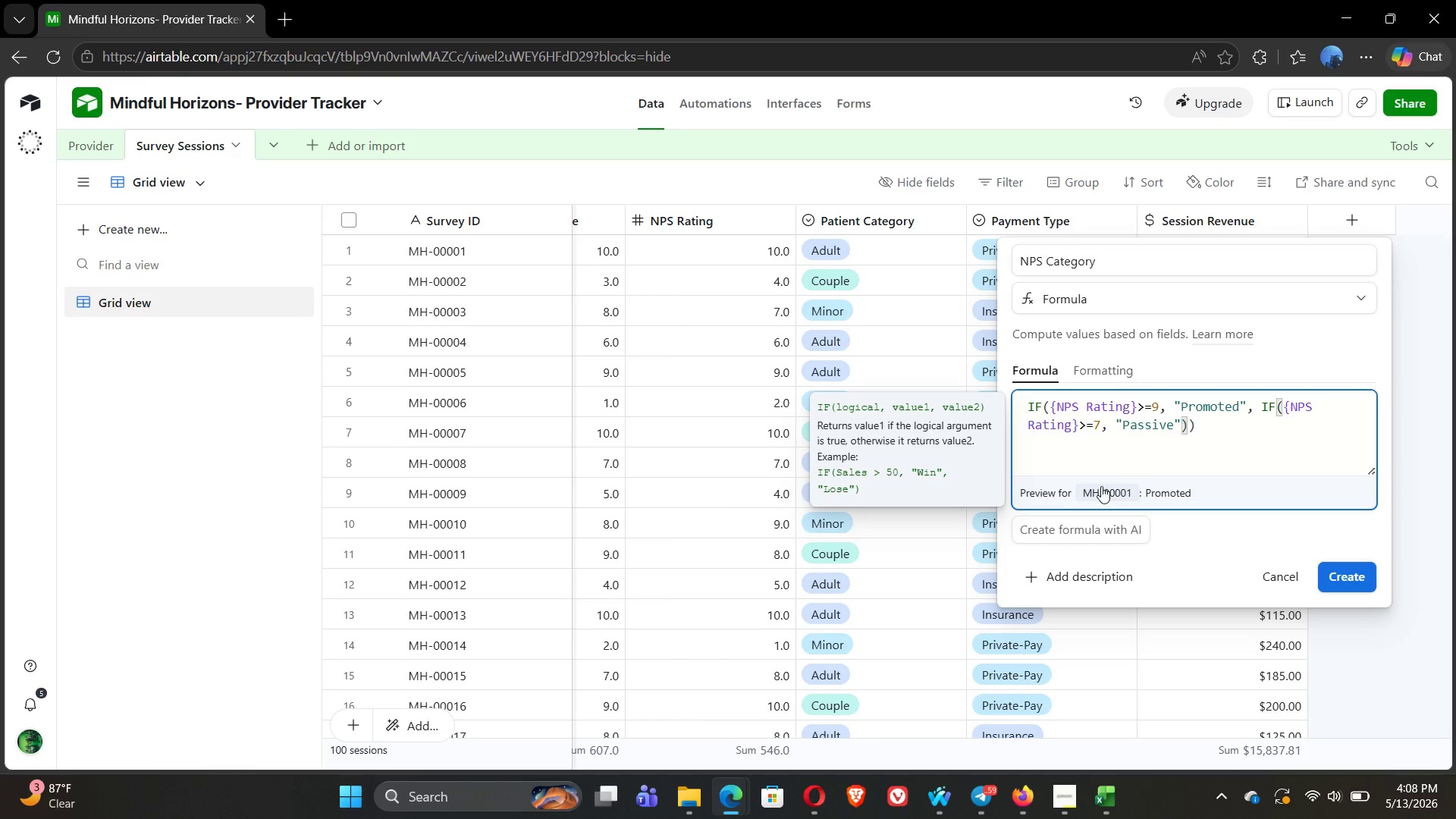 
type(, "Detractor)
 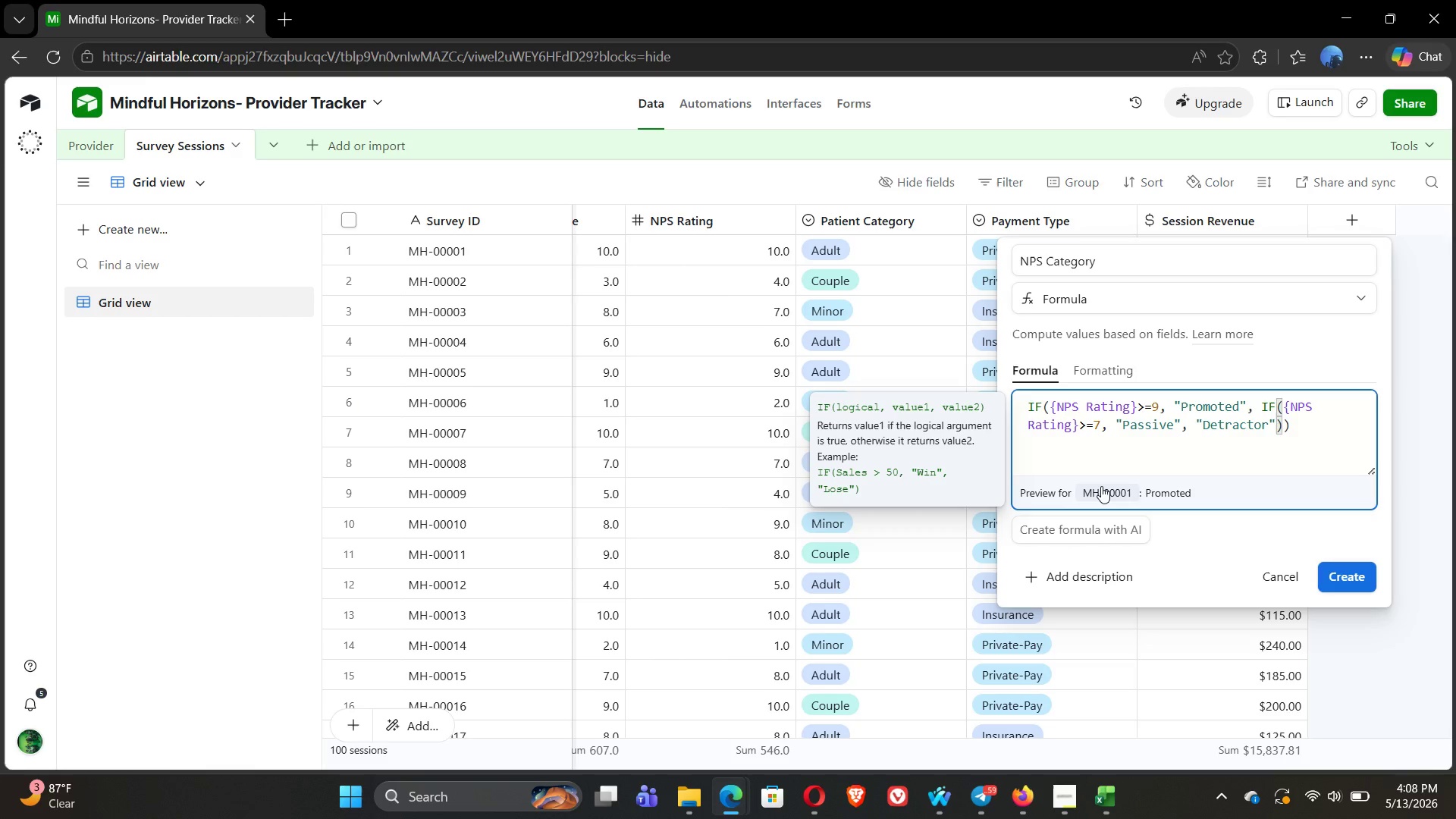 
key(ArrowRight)
 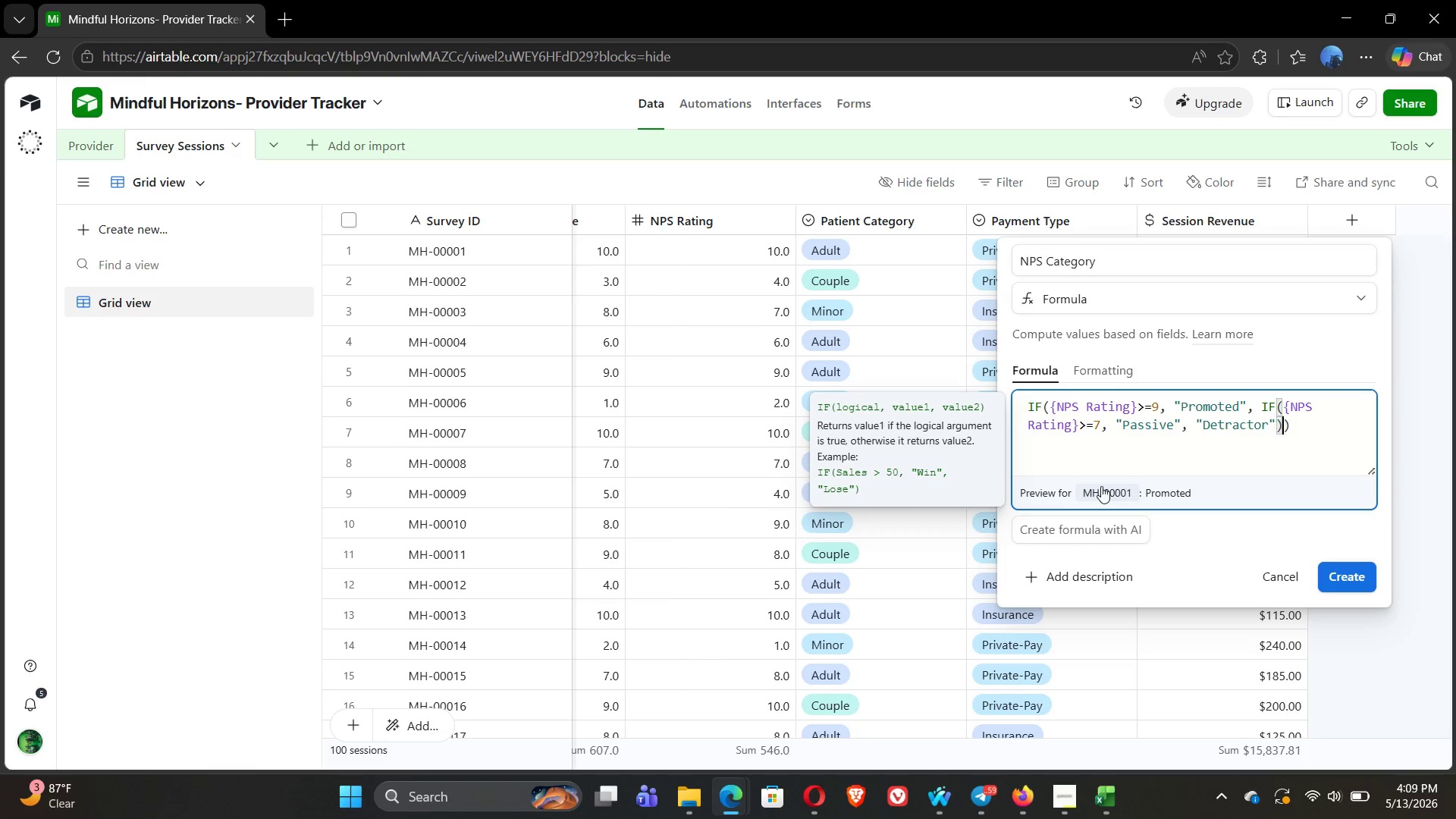 
key(ArrowRight)
 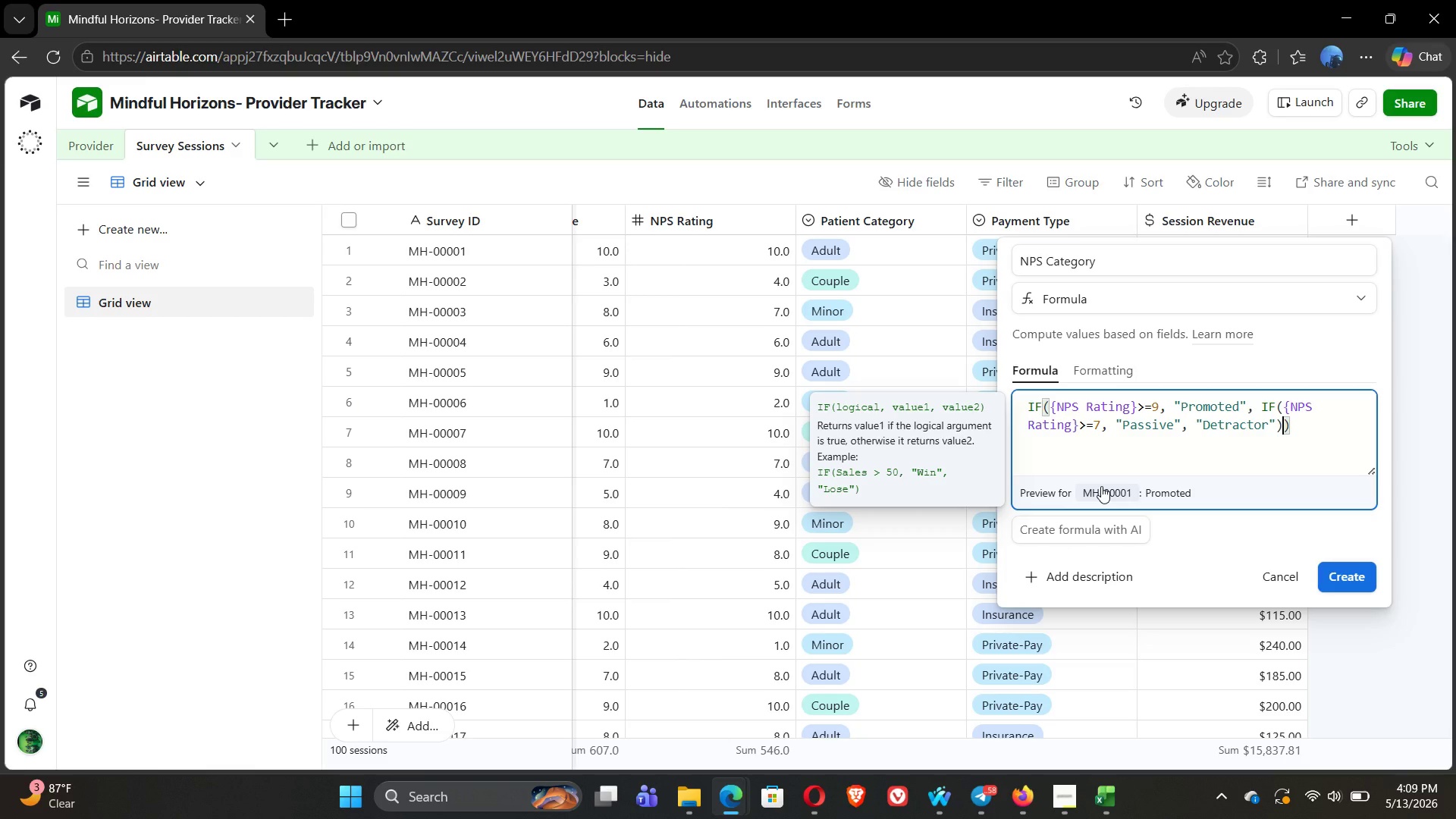 
wait(12.28)
 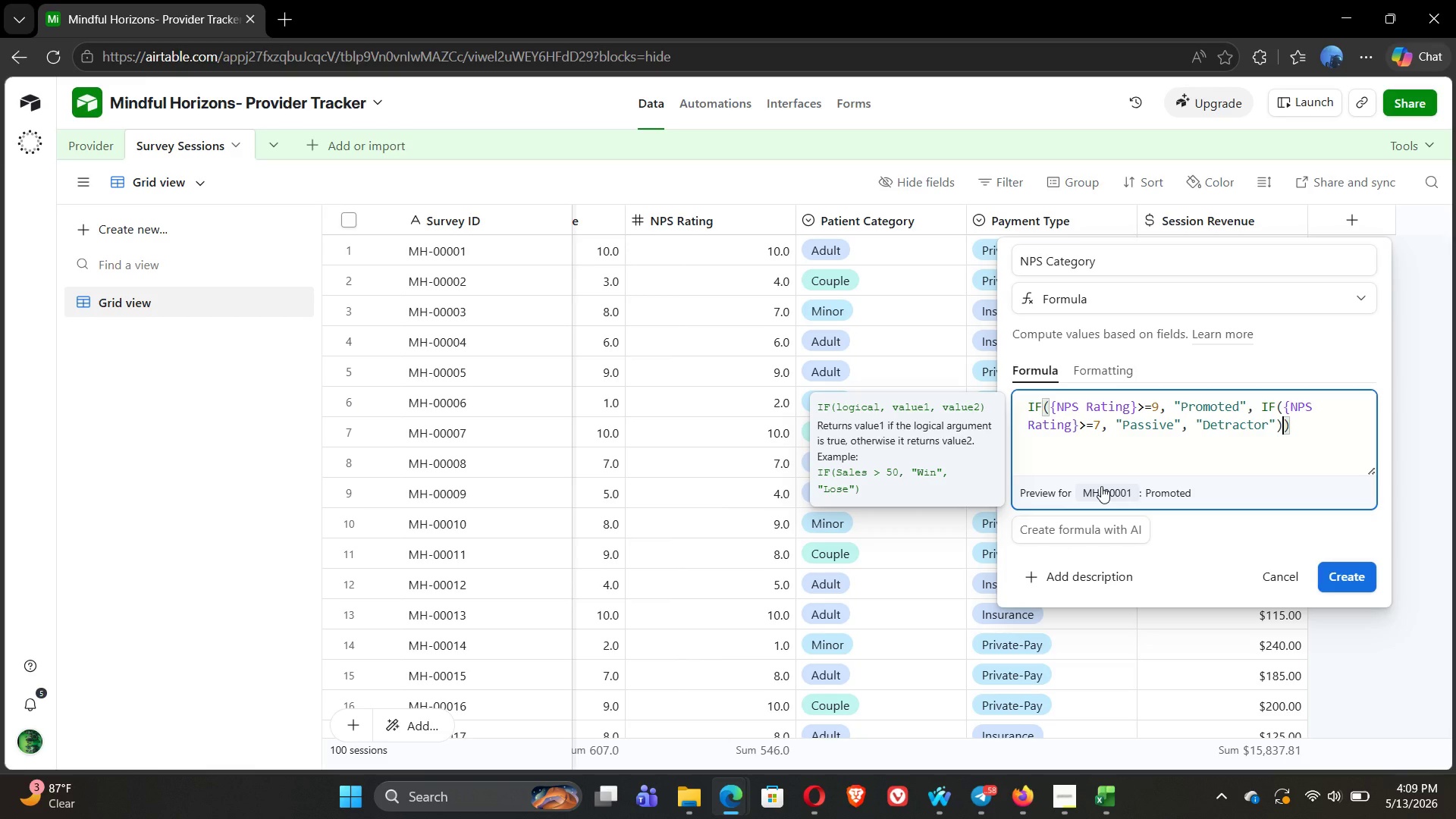 
key(ArrowRight)
 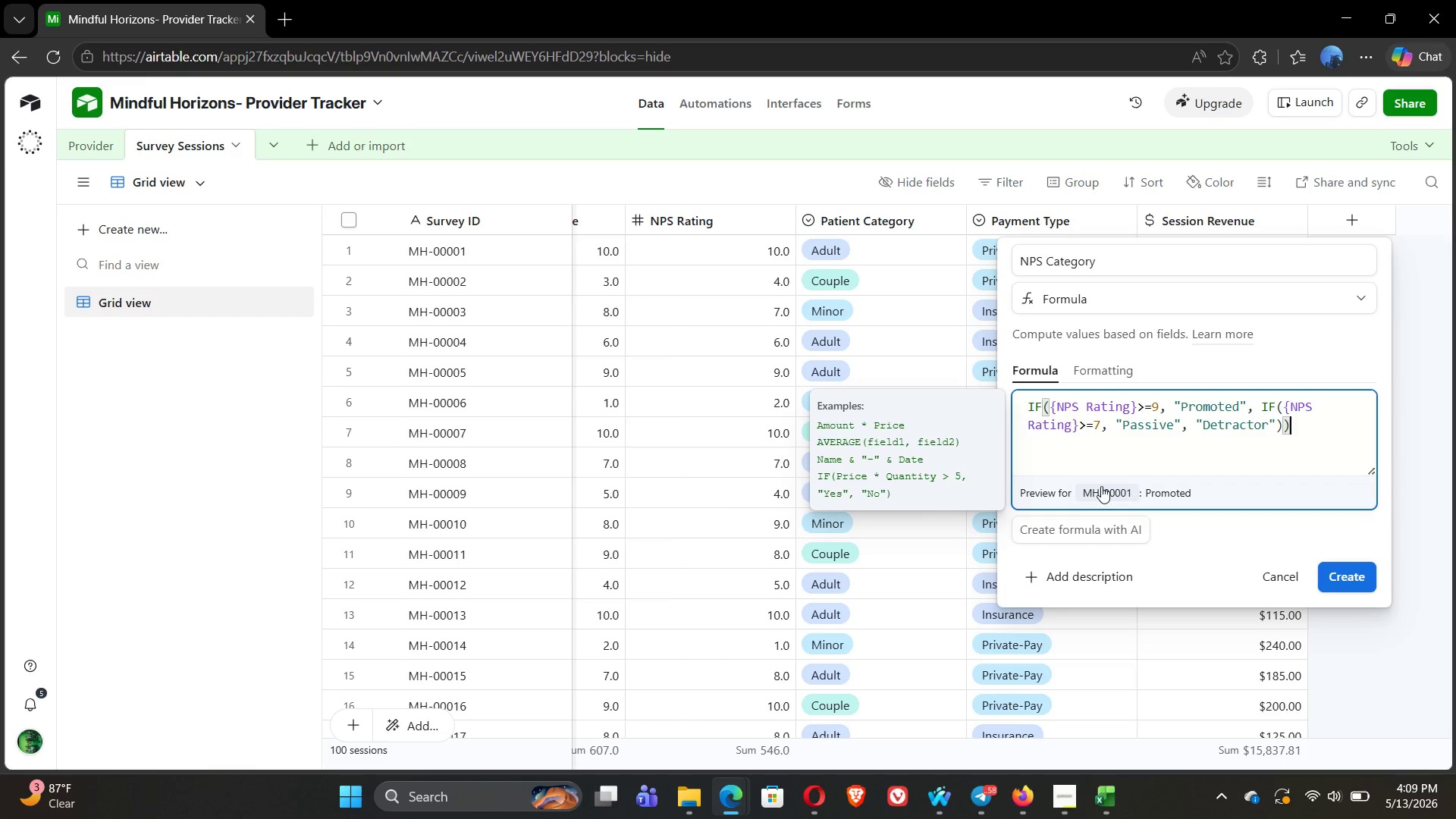 
key(Backspace)
 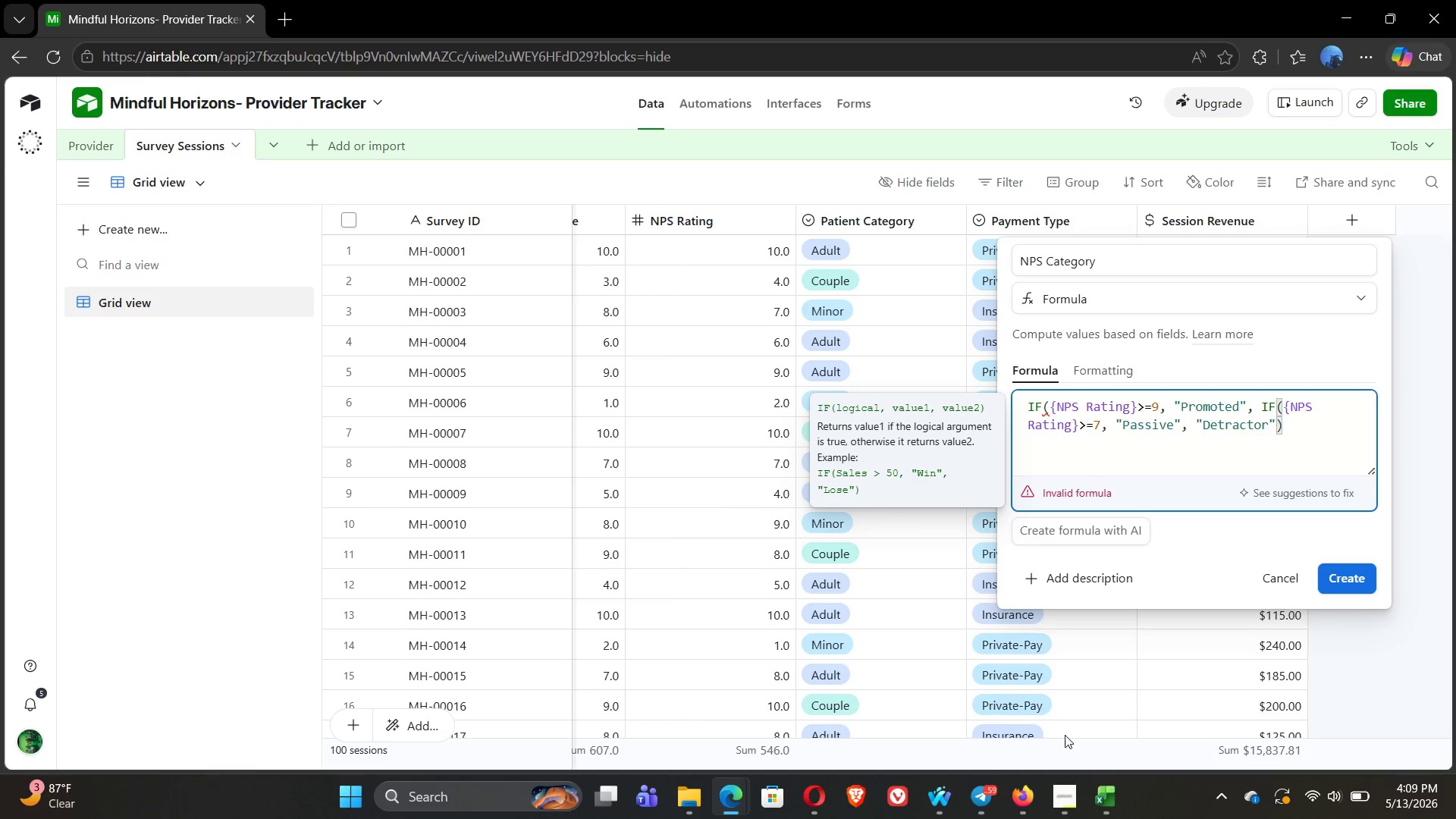 
mouse_move([1053, 786])
 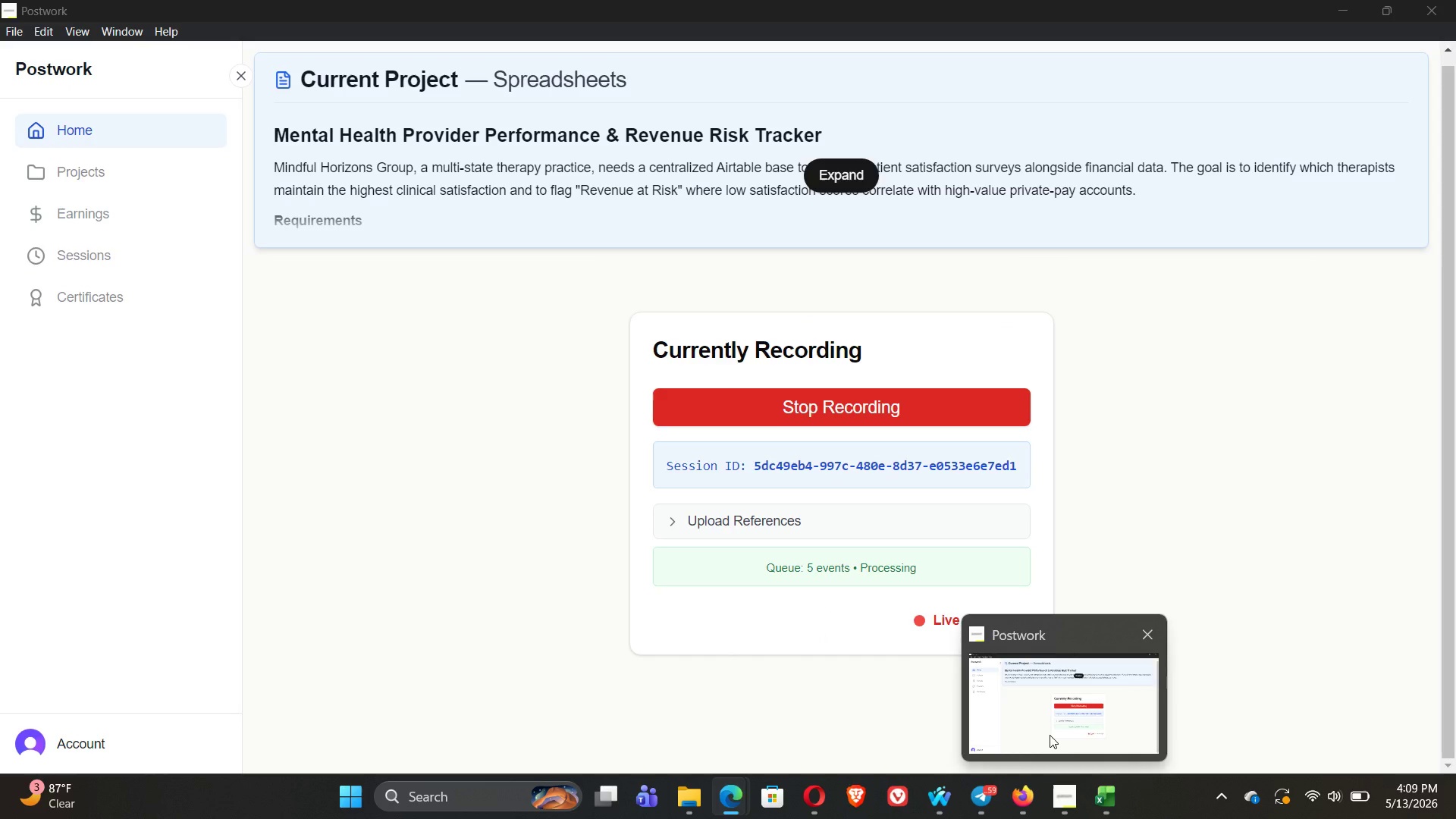 
left_click([1050, 735])